 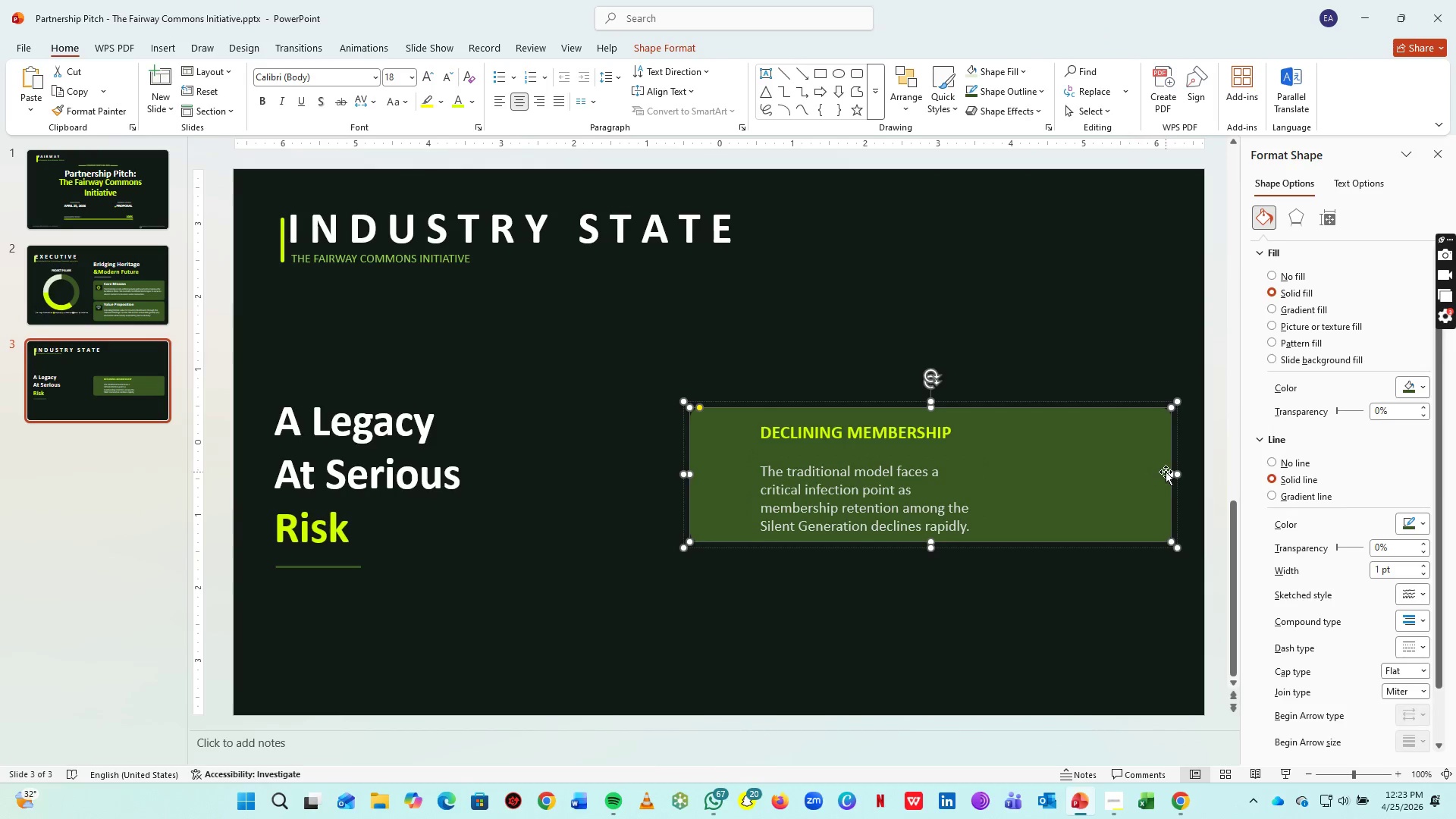 
left_click_drag(start_coordinate=[1168, 472], to_coordinate=[984, 488])
 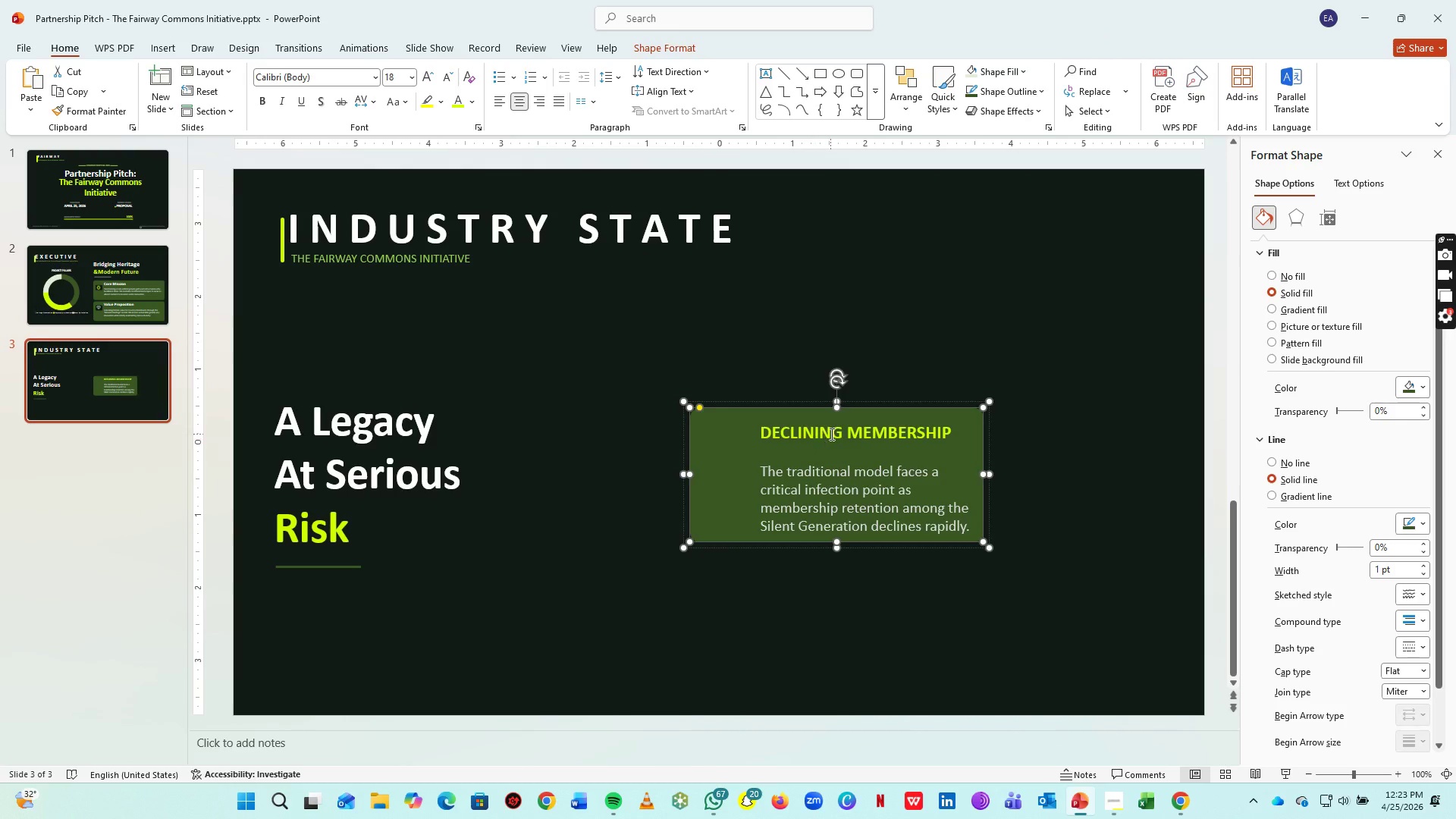 
left_click([830, 434])
 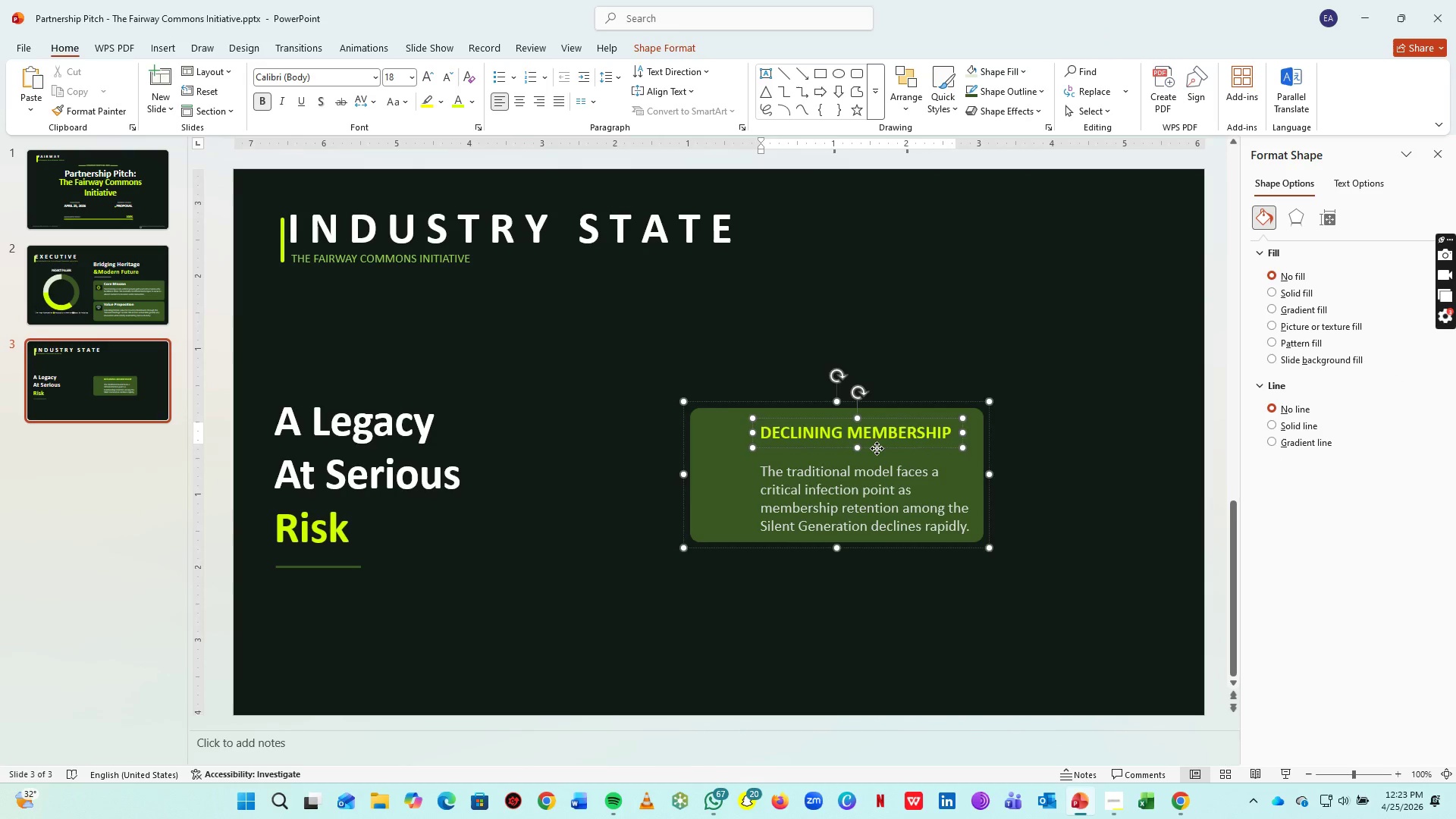 
left_click_drag(start_coordinate=[876, 448], to_coordinate=[874, 459])
 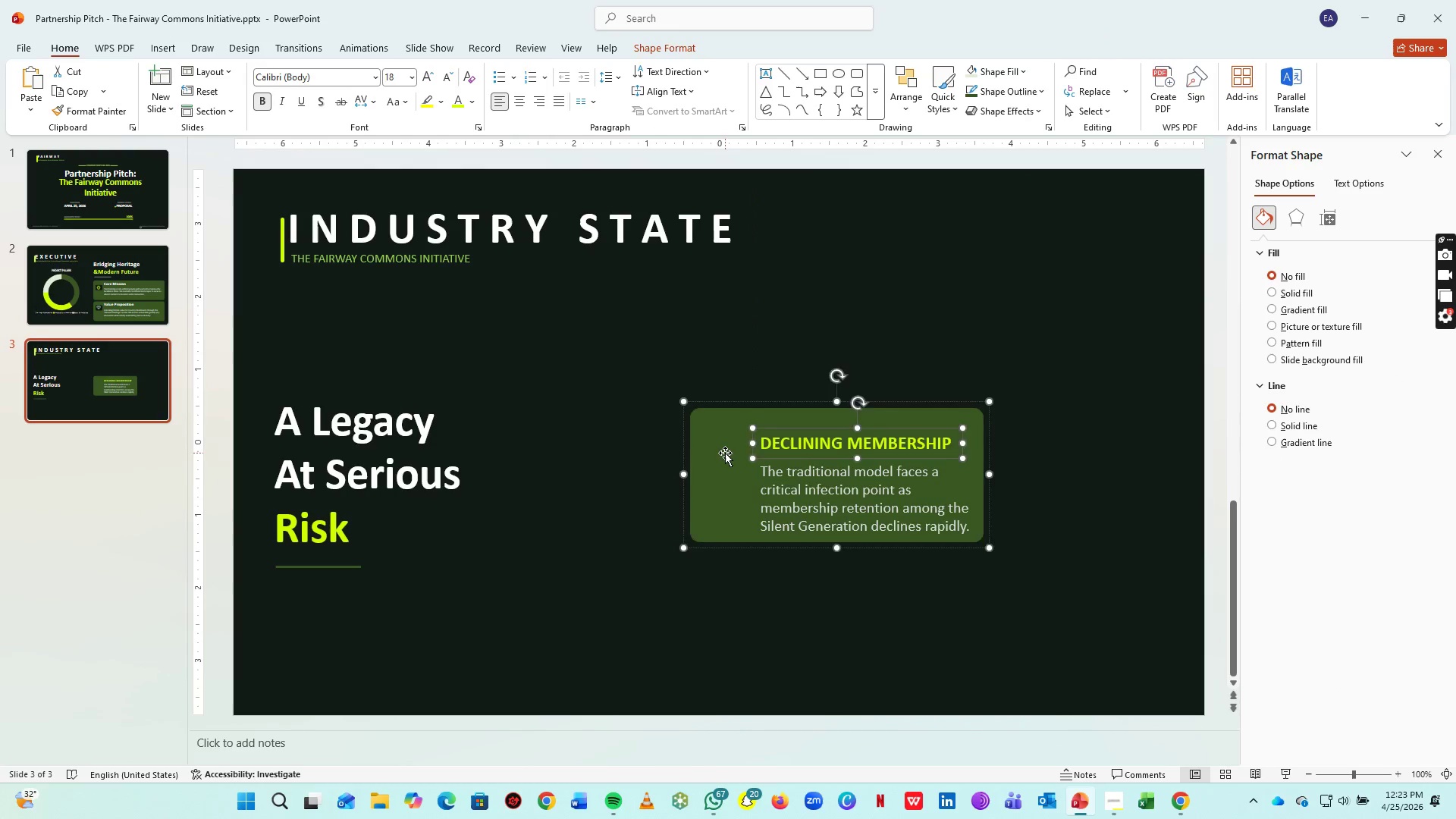 
left_click([725, 453])
 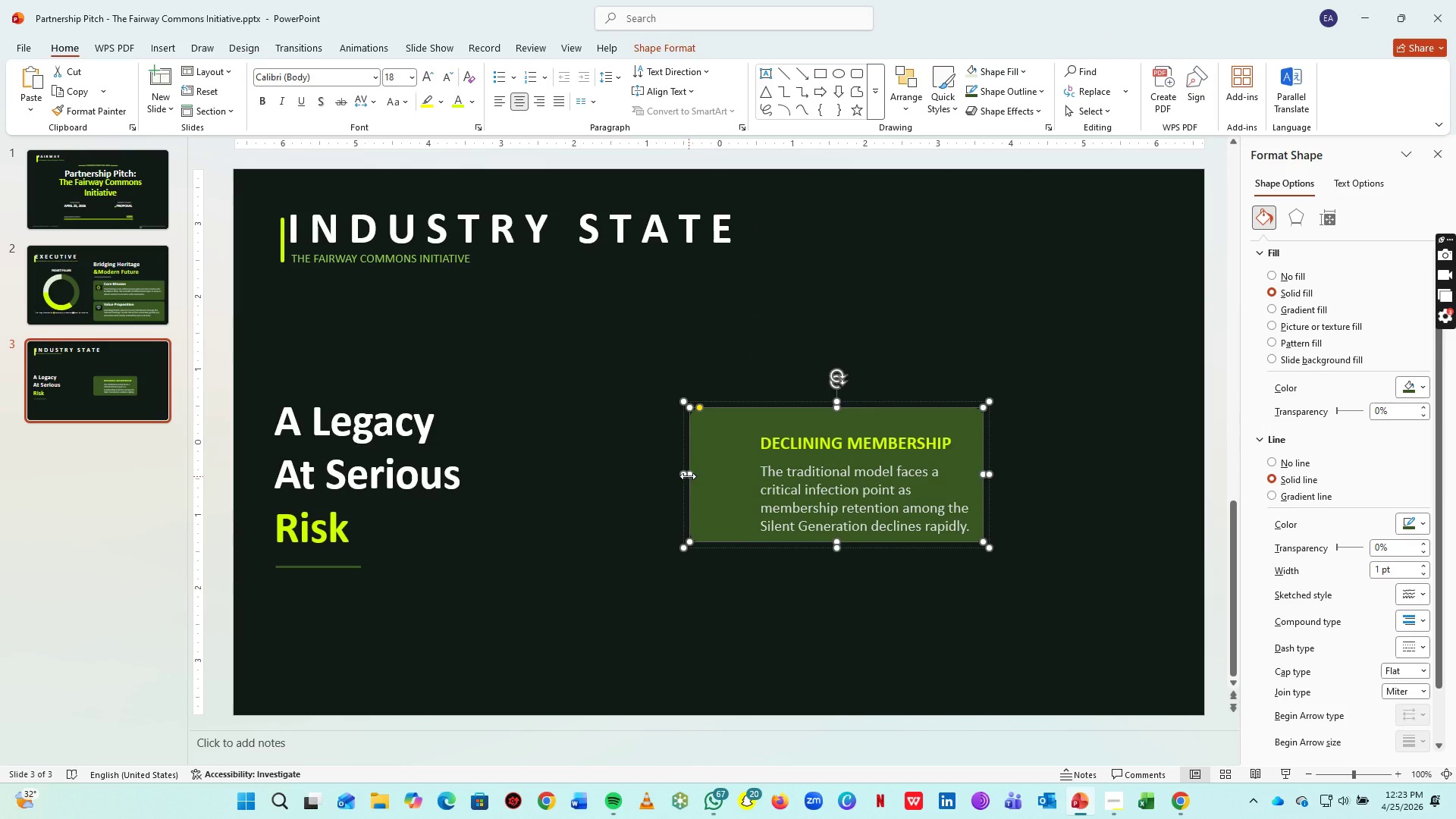 
left_click_drag(start_coordinate=[688, 476], to_coordinate=[723, 475])
 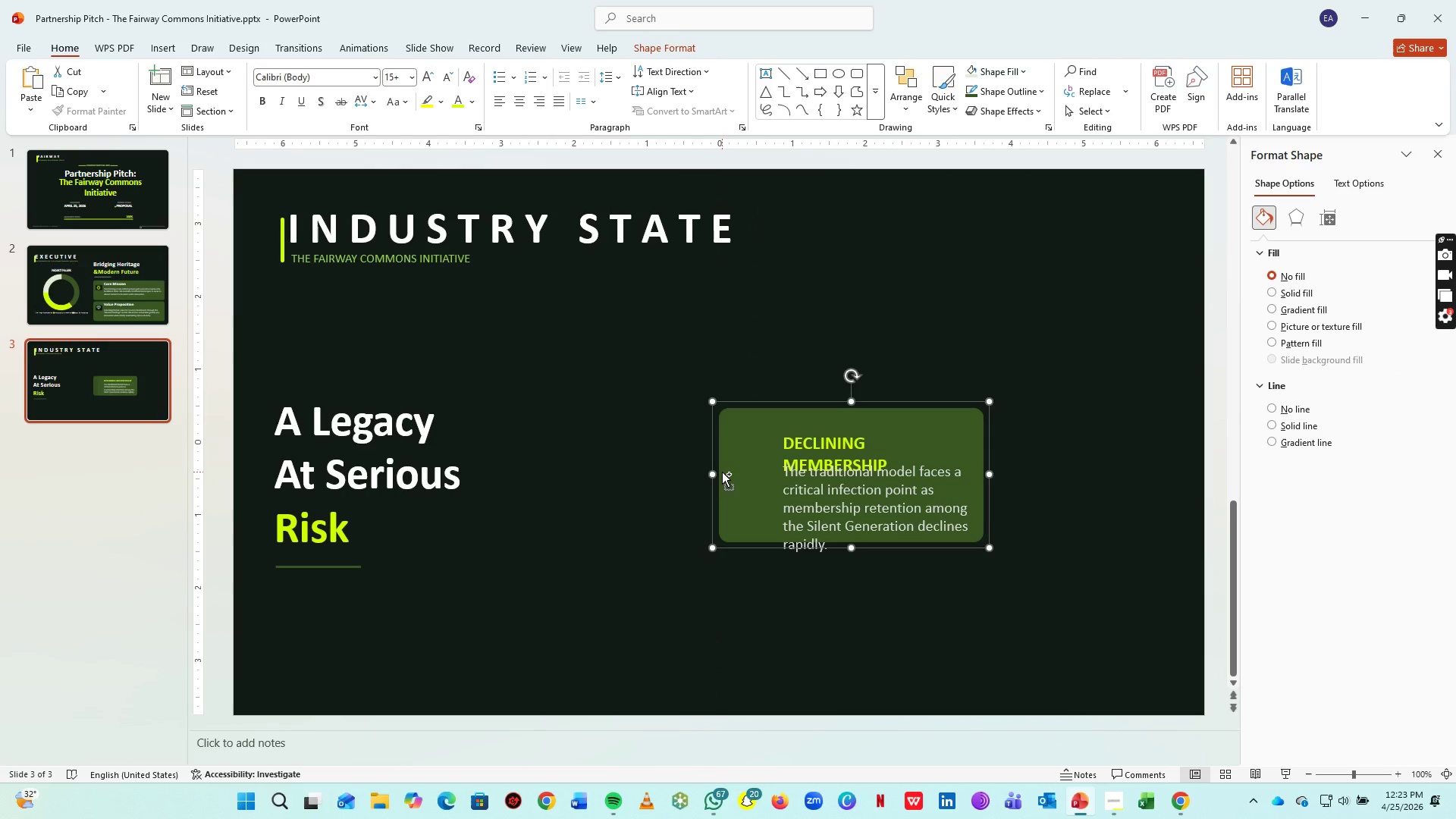 
key(Control+Z)
 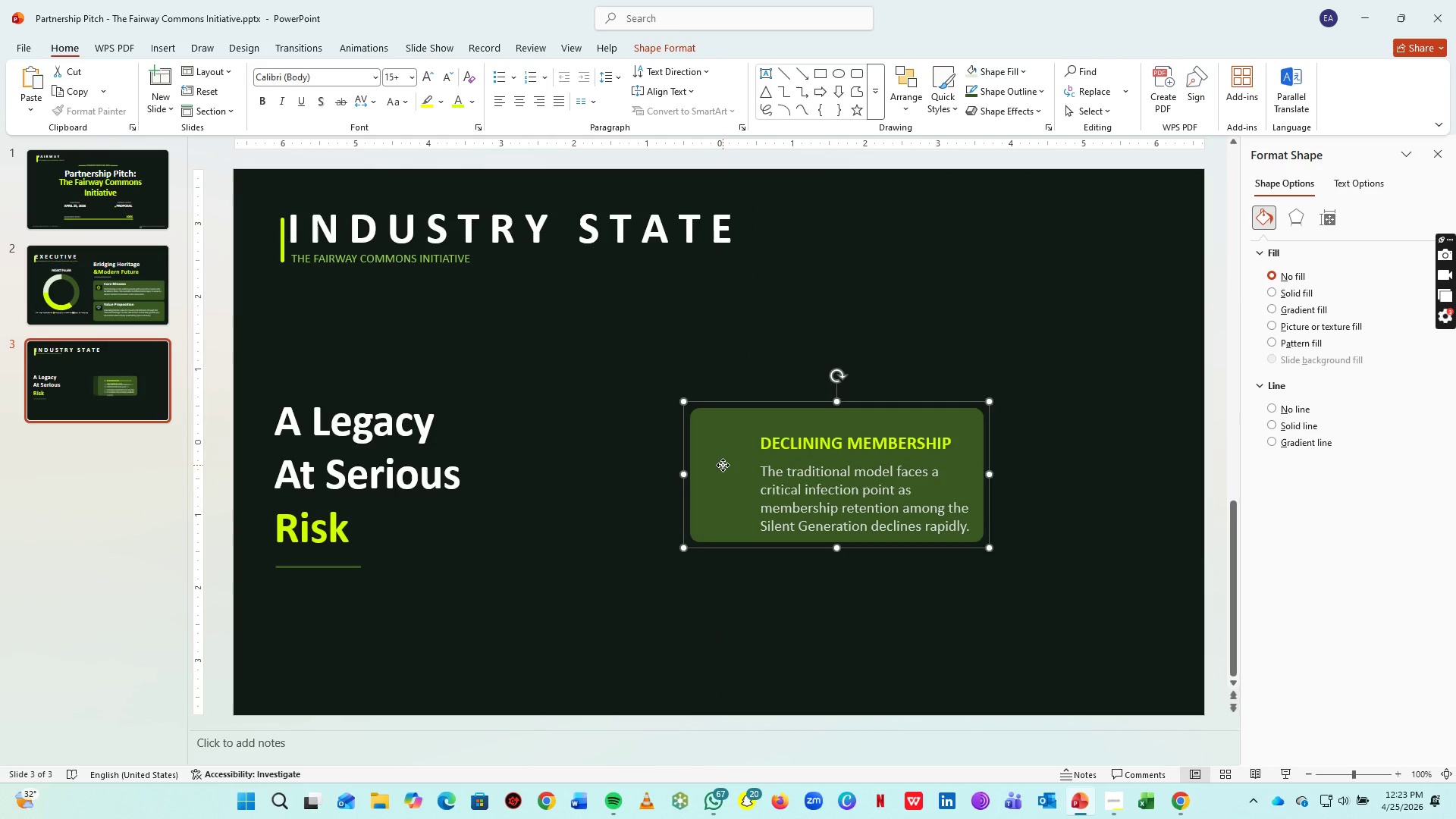 
left_click([723, 465])
 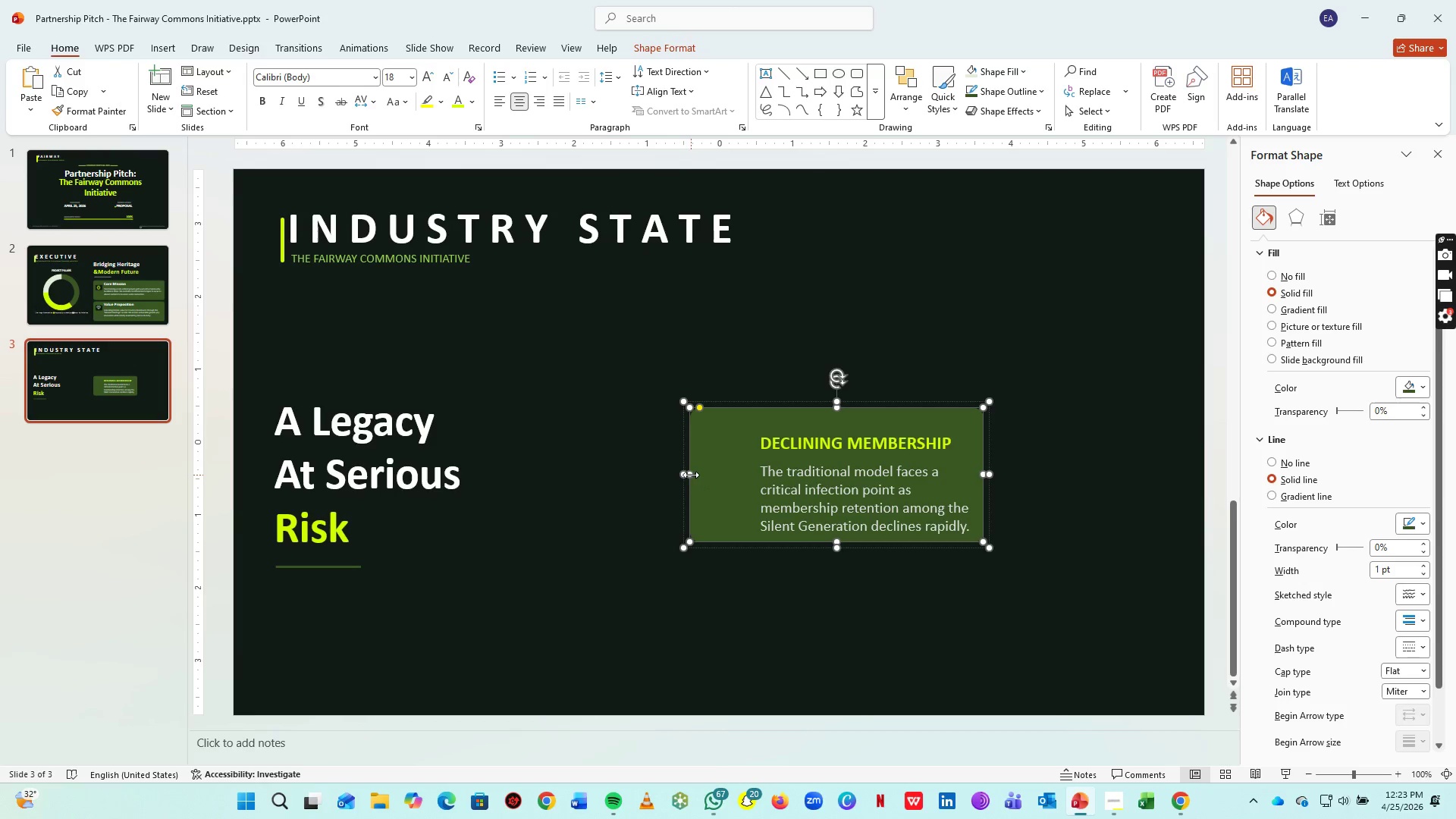 
left_click_drag(start_coordinate=[691, 475], to_coordinate=[733, 478])
 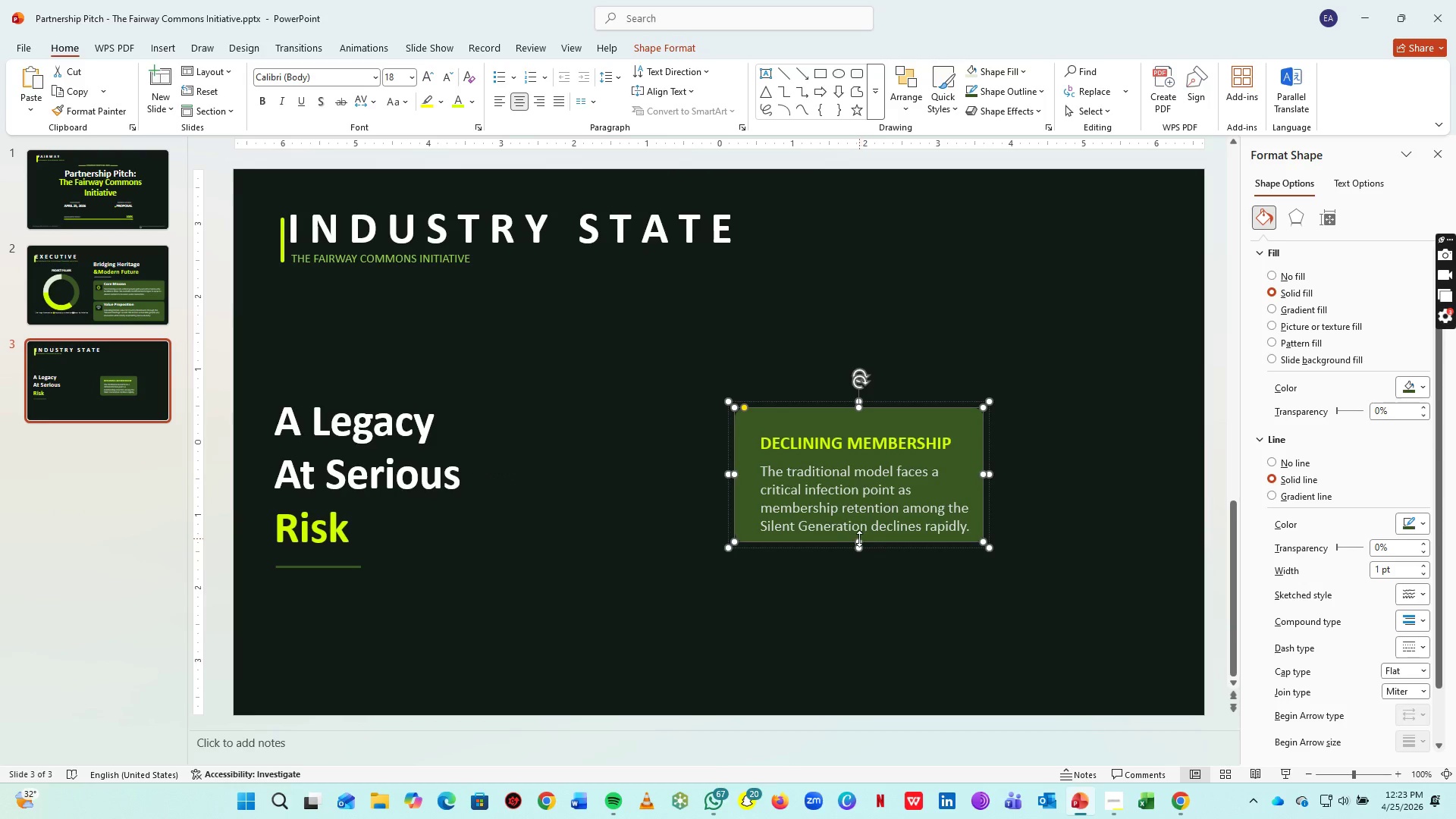 
left_click_drag(start_coordinate=[859, 538], to_coordinate=[859, 550])
 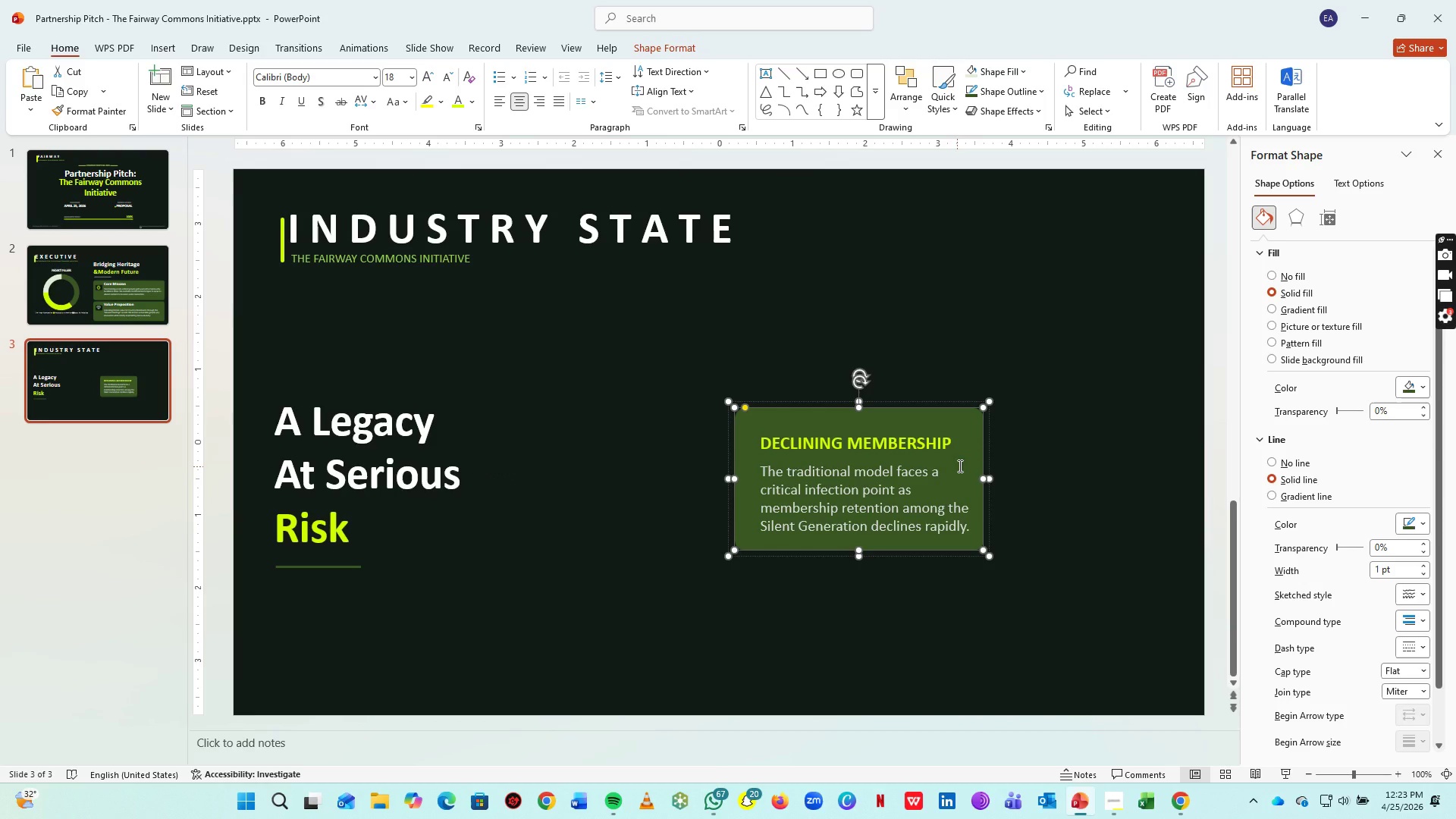 
hold_key(key=ControlLeft, duration=0.52)
 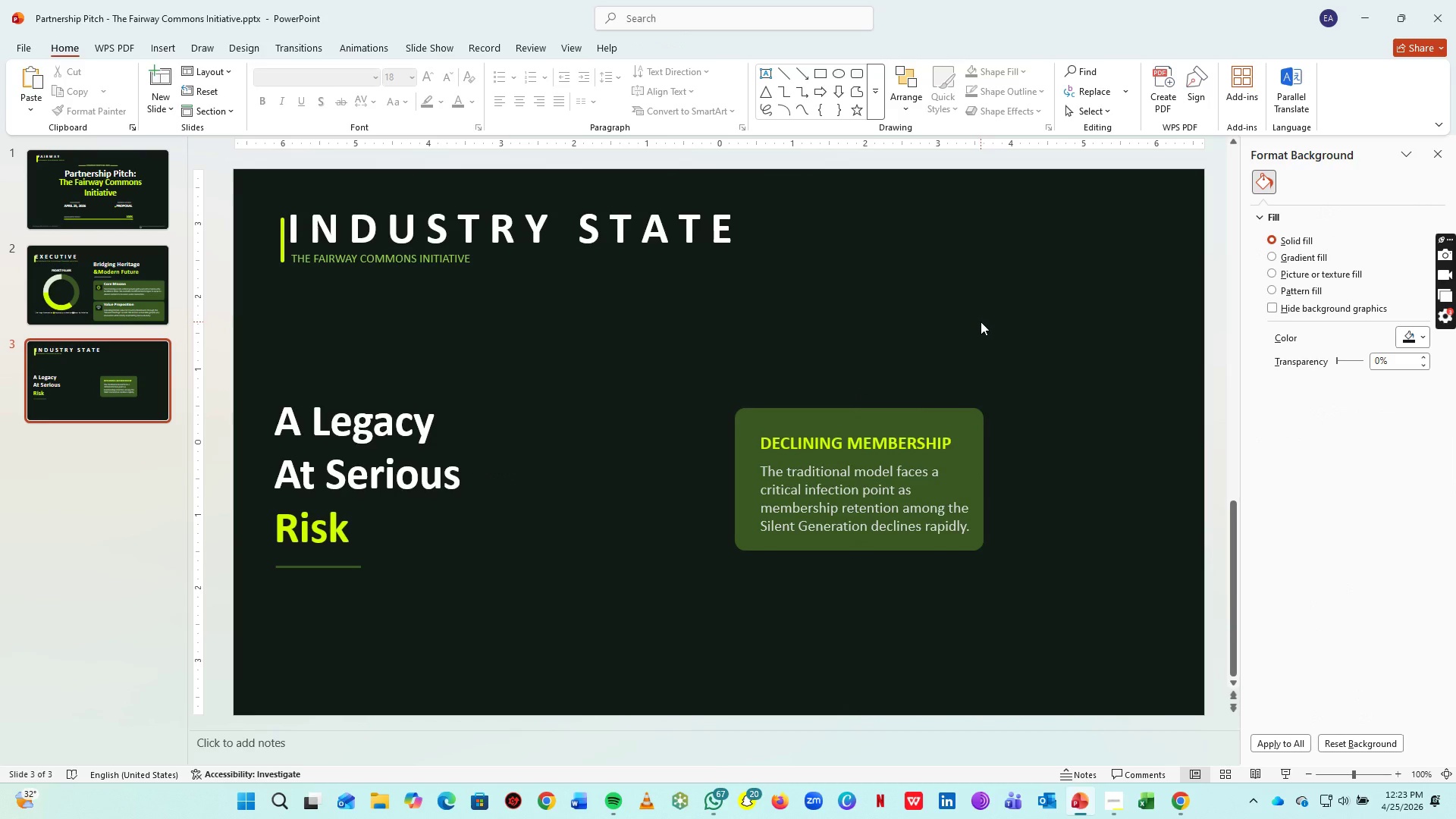 
left_click([992, 317])
 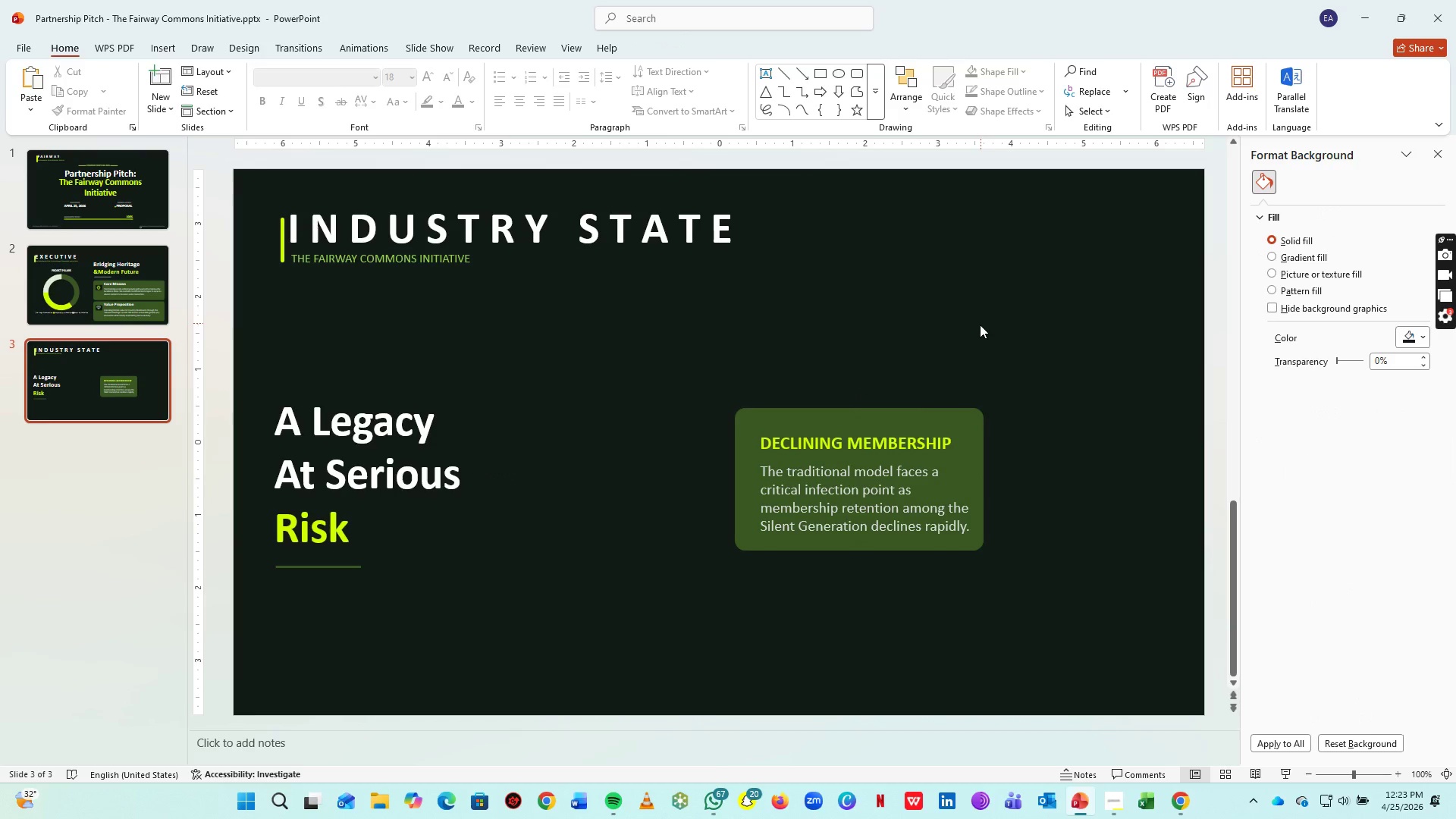 
key(Control+S)
 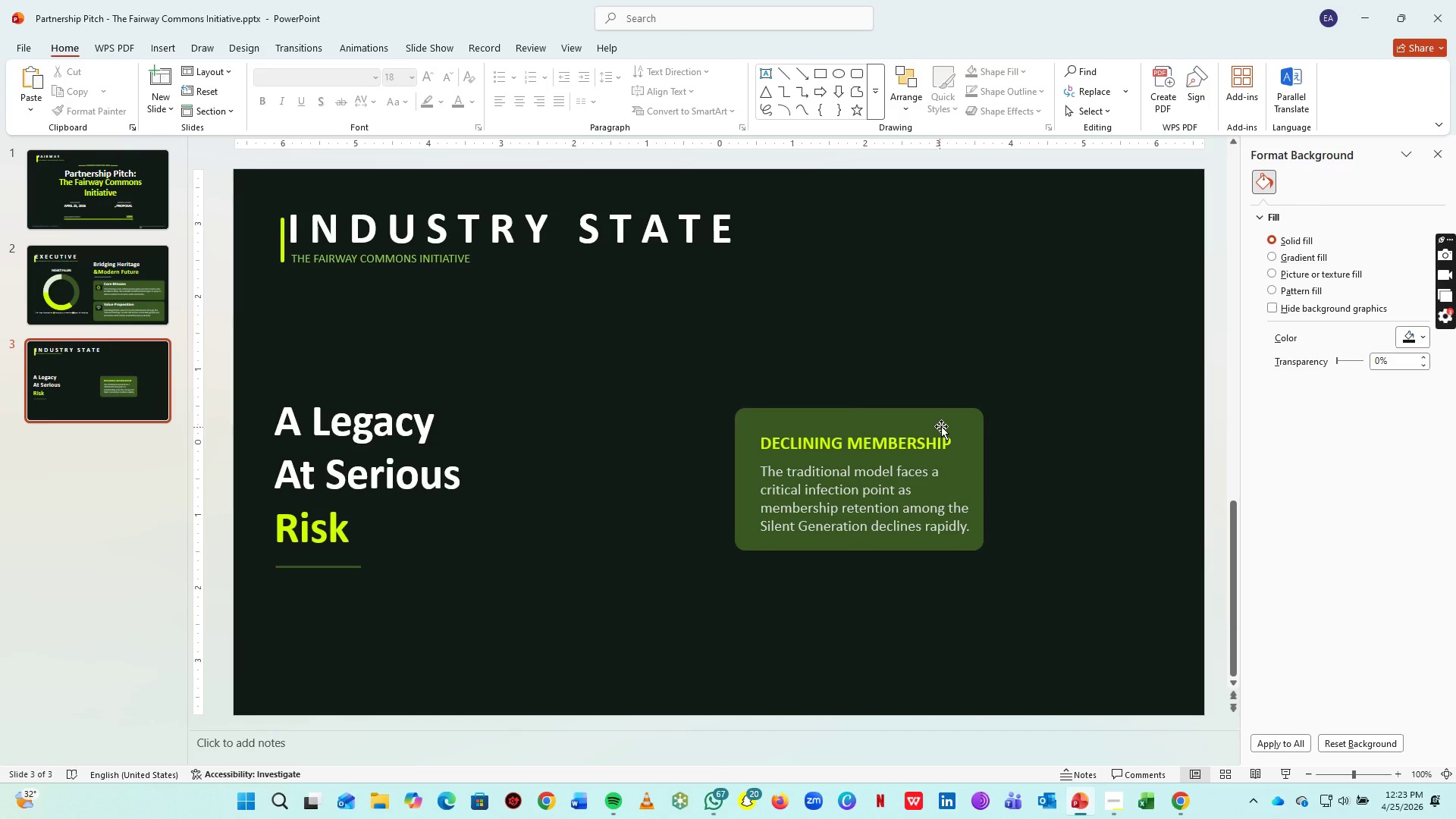 
left_click_drag(start_coordinate=[944, 425], to_coordinate=[1129, 303])
 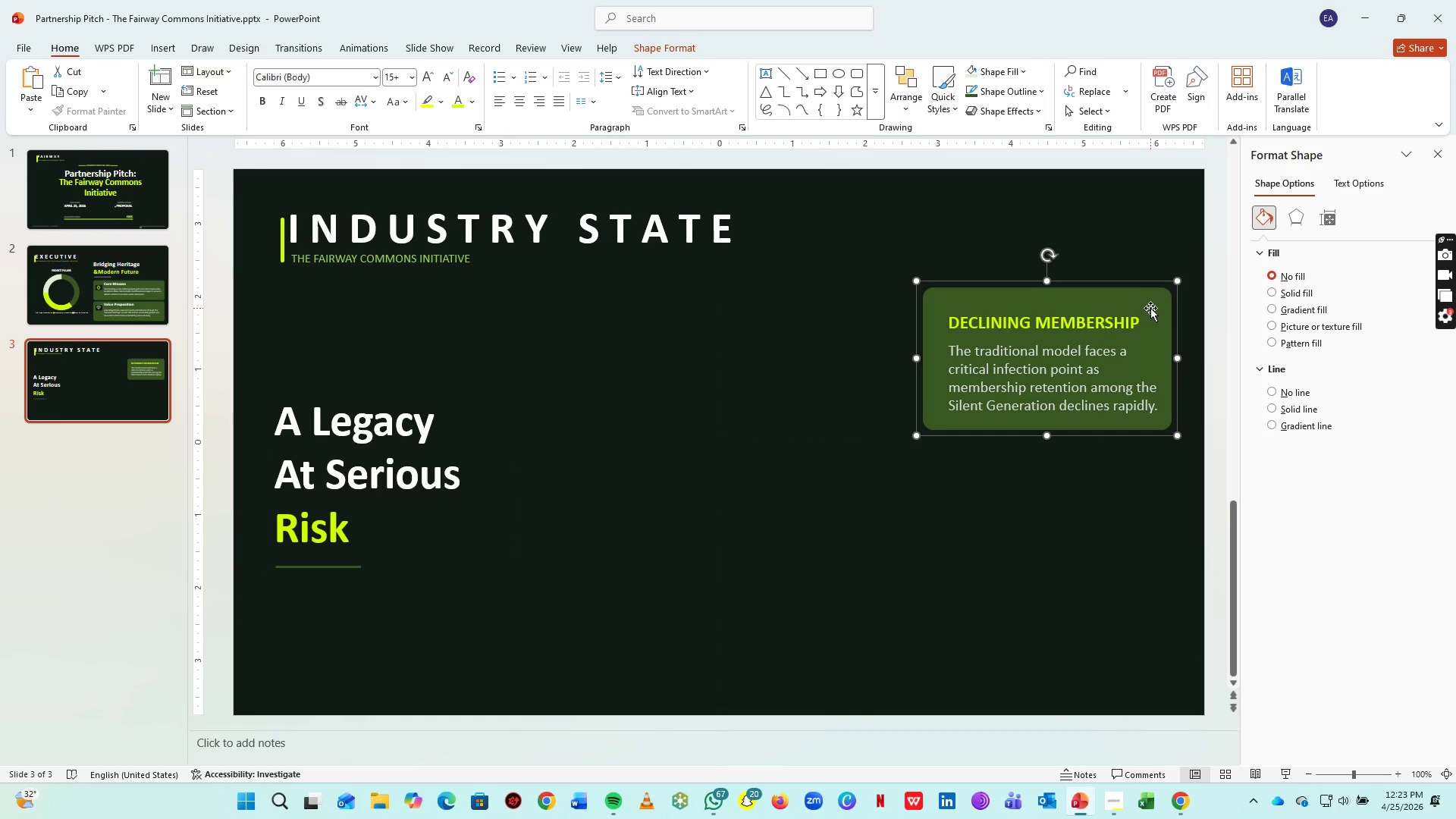 
left_click([1150, 308])
 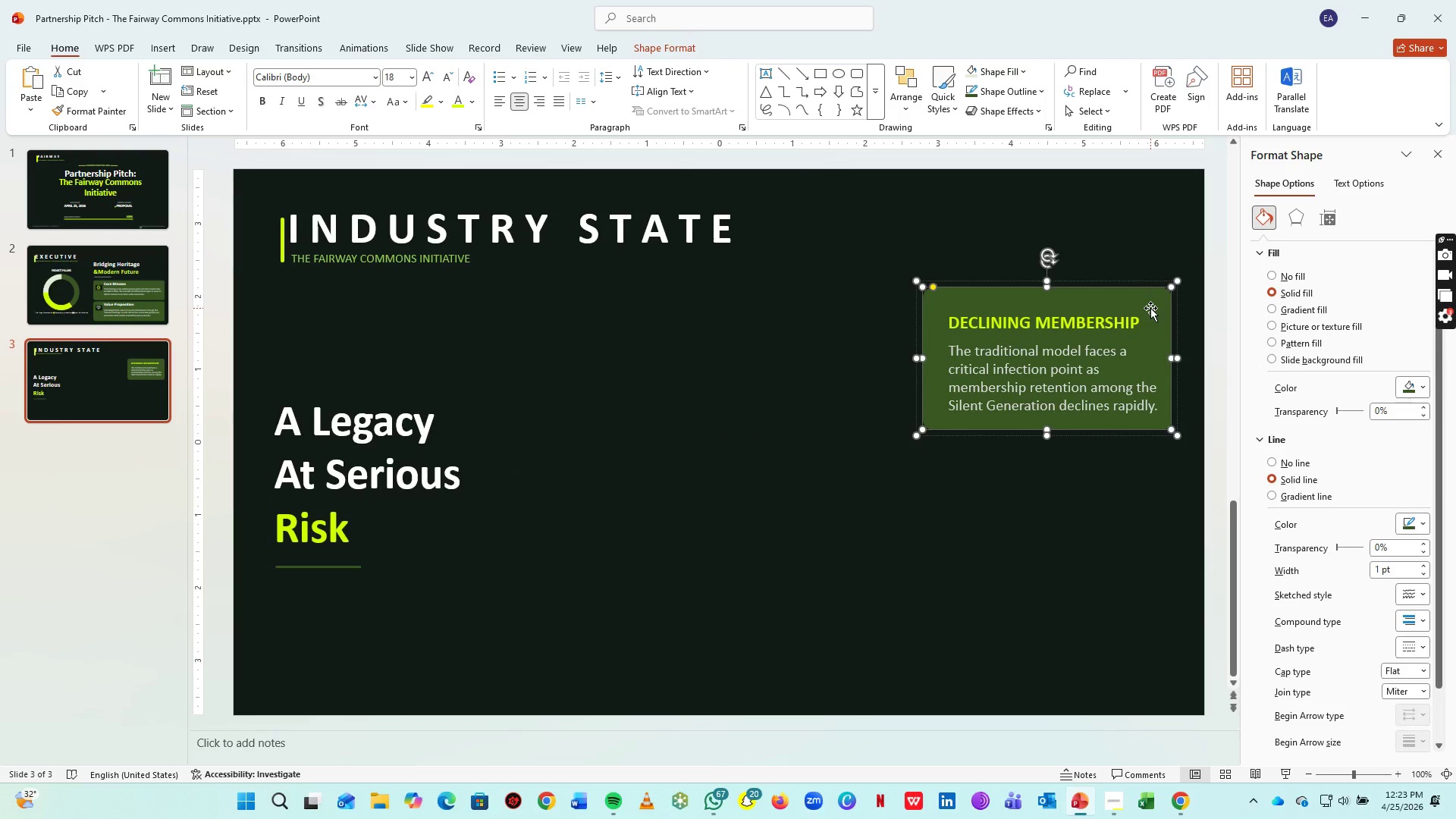 
left_click([1150, 308])
 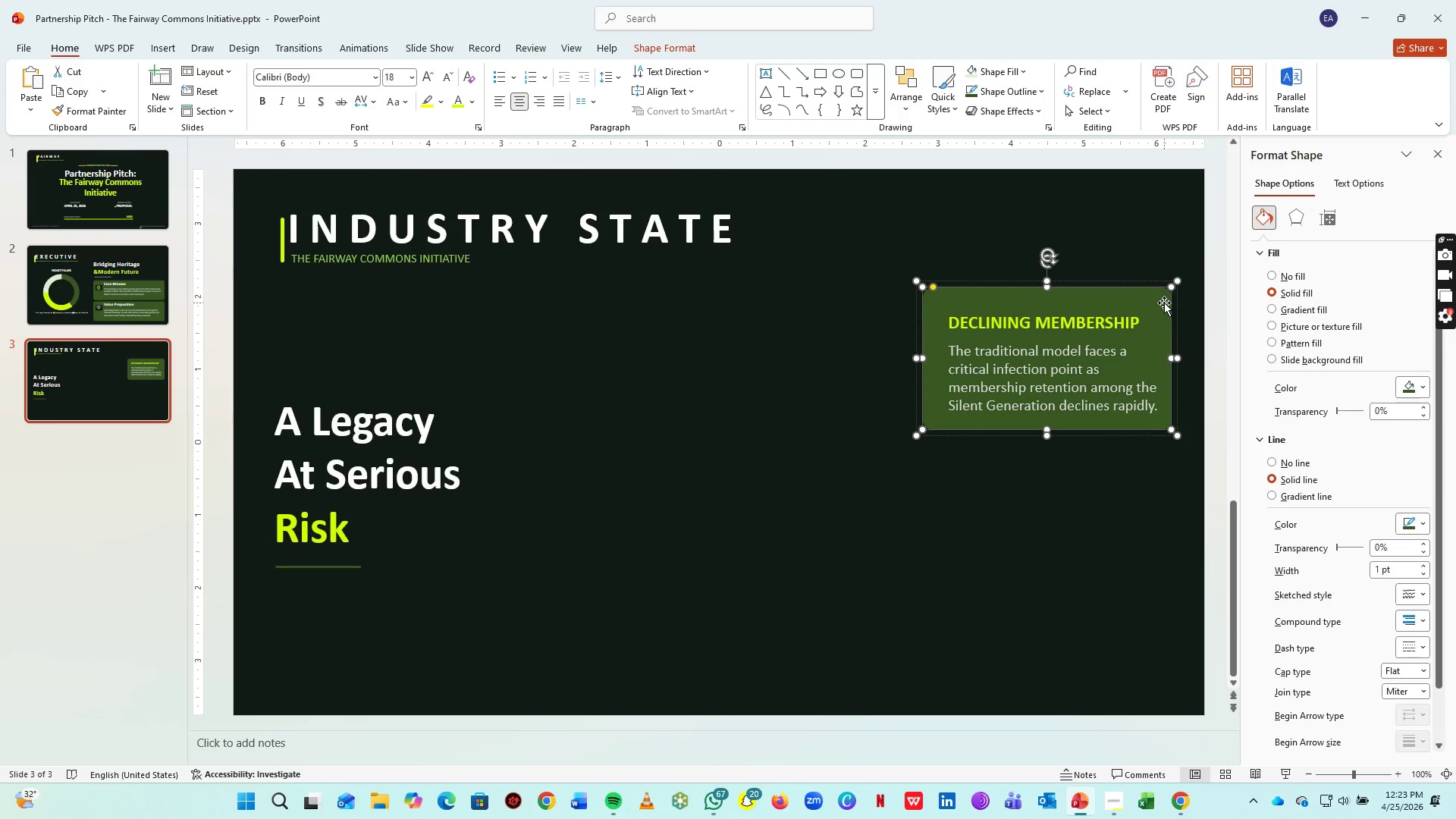 
left_click([1164, 303])
 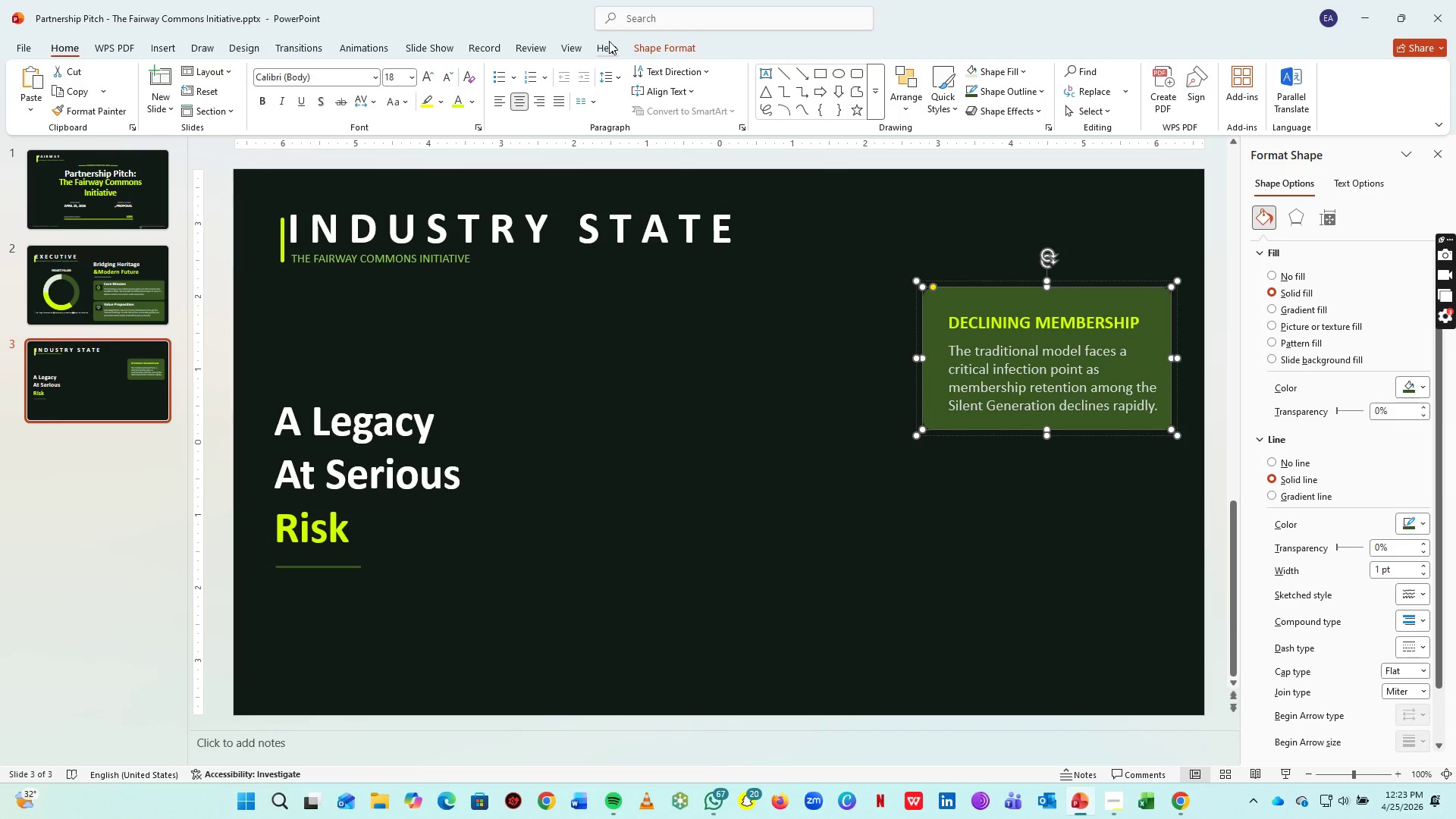 
left_click_drag(start_coordinate=[661, 50], to_coordinate=[631, 58])
 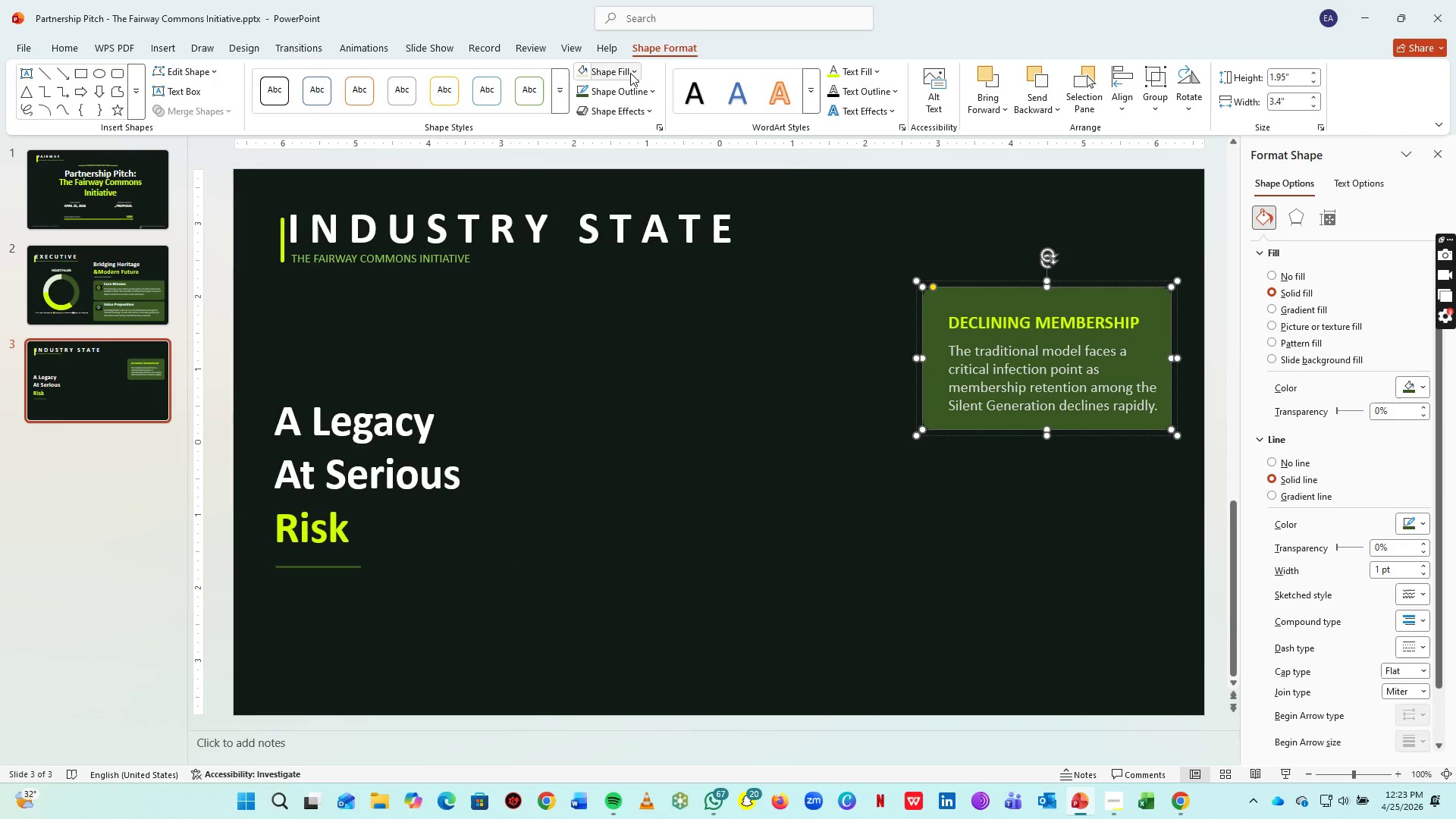 
double_click([630, 73])
 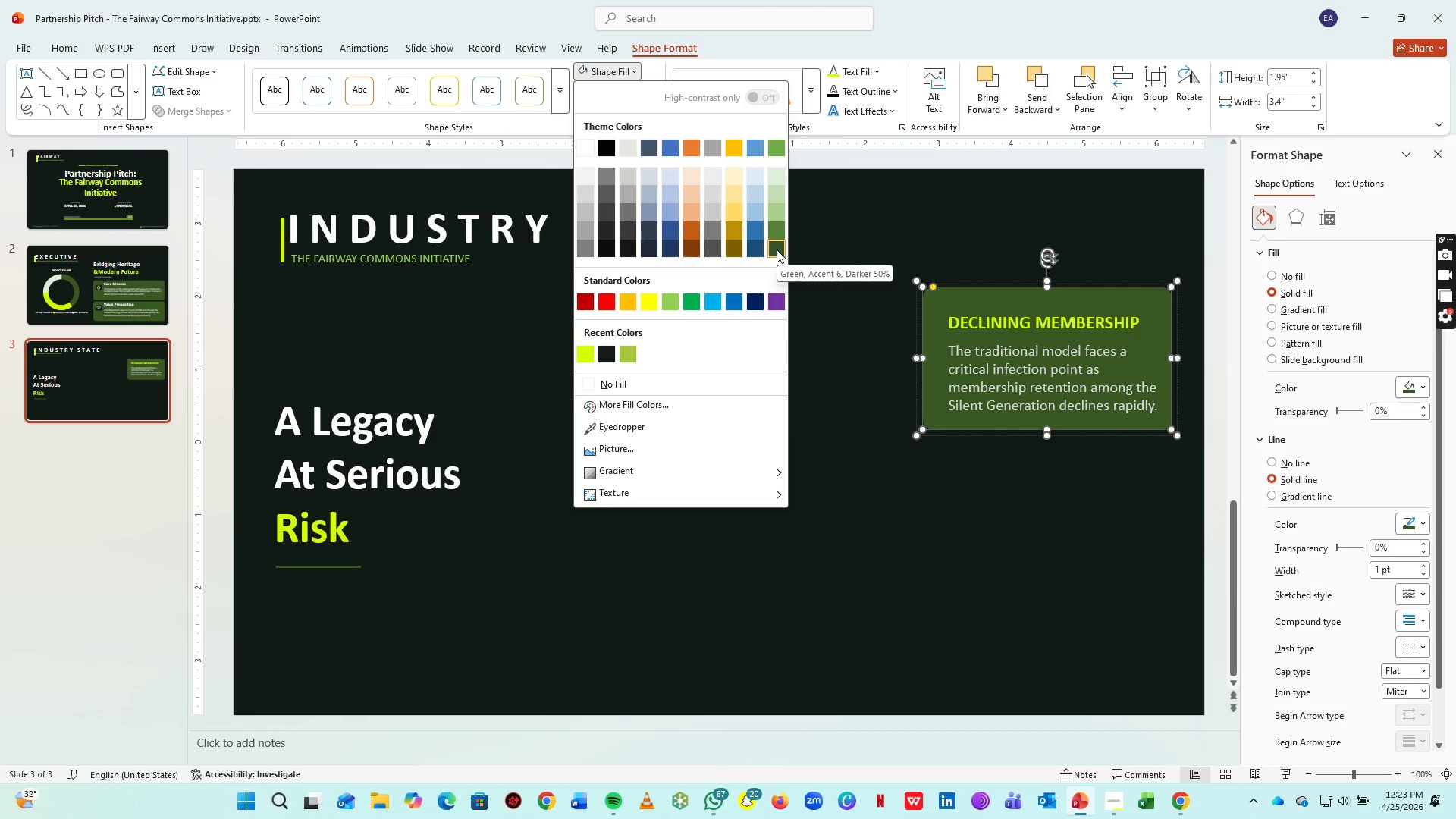 
left_click([777, 249])
 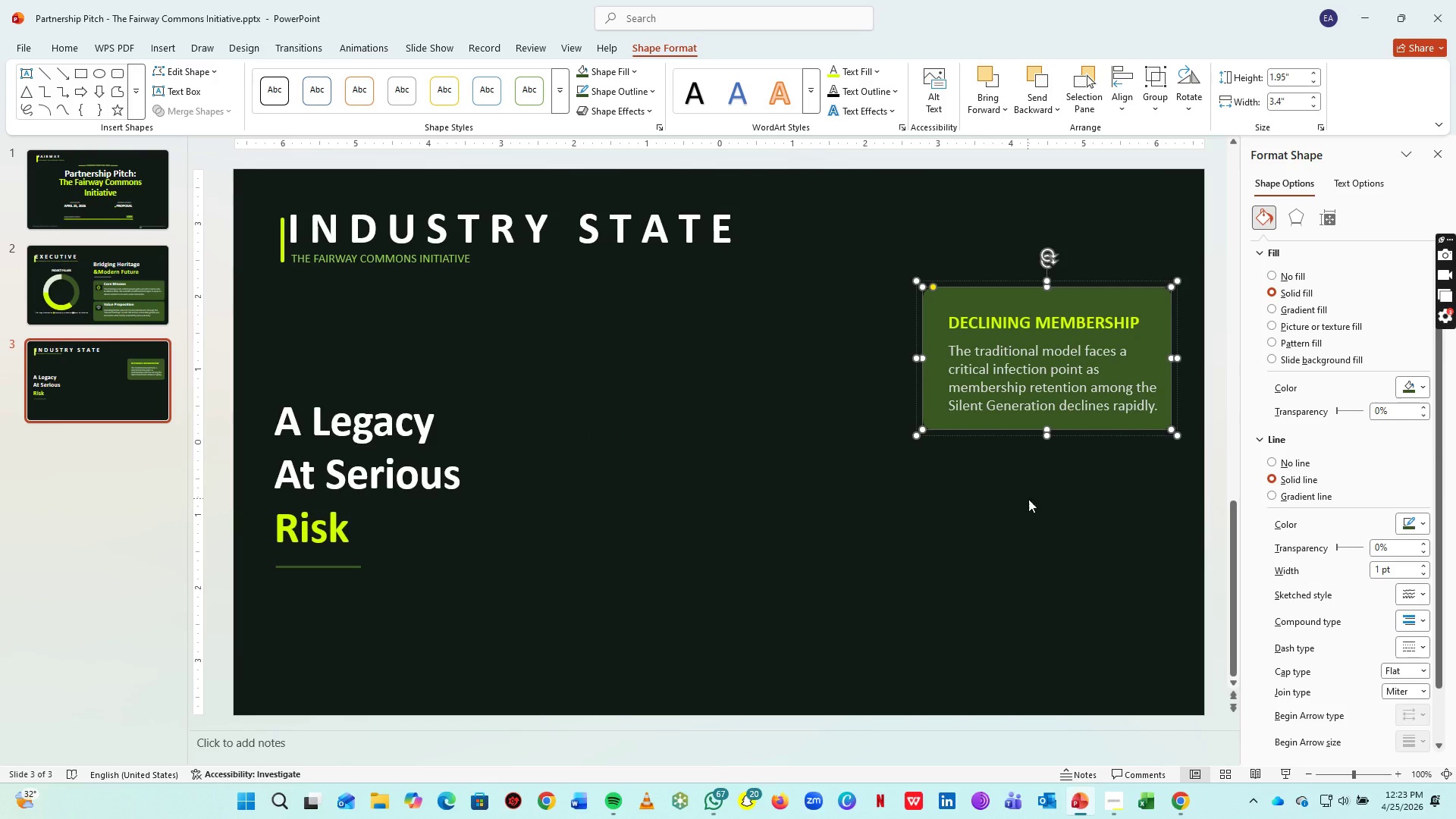 
left_click([1028, 499])
 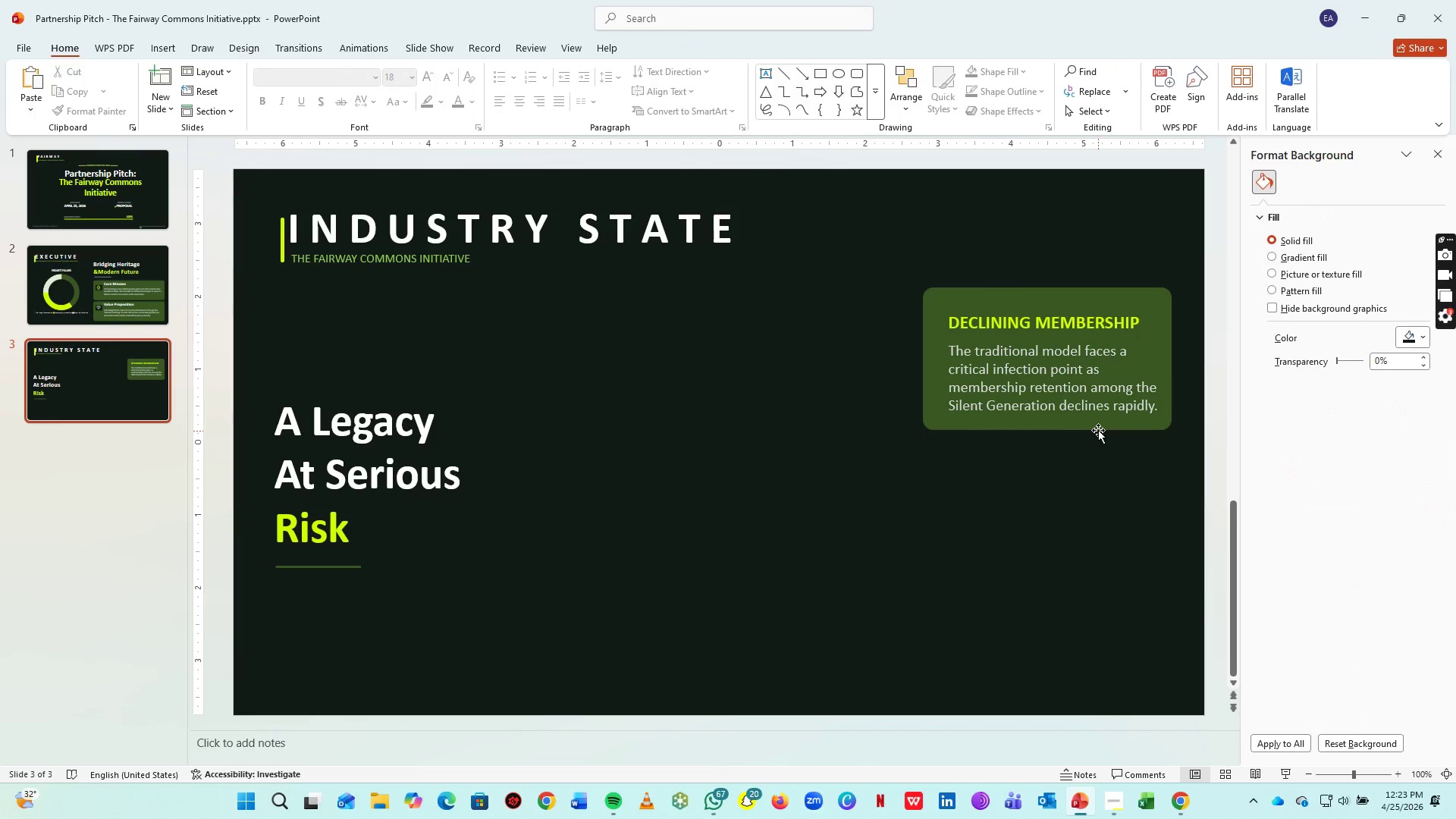 
left_click_drag(start_coordinate=[1098, 430], to_coordinate=[1079, 575])
 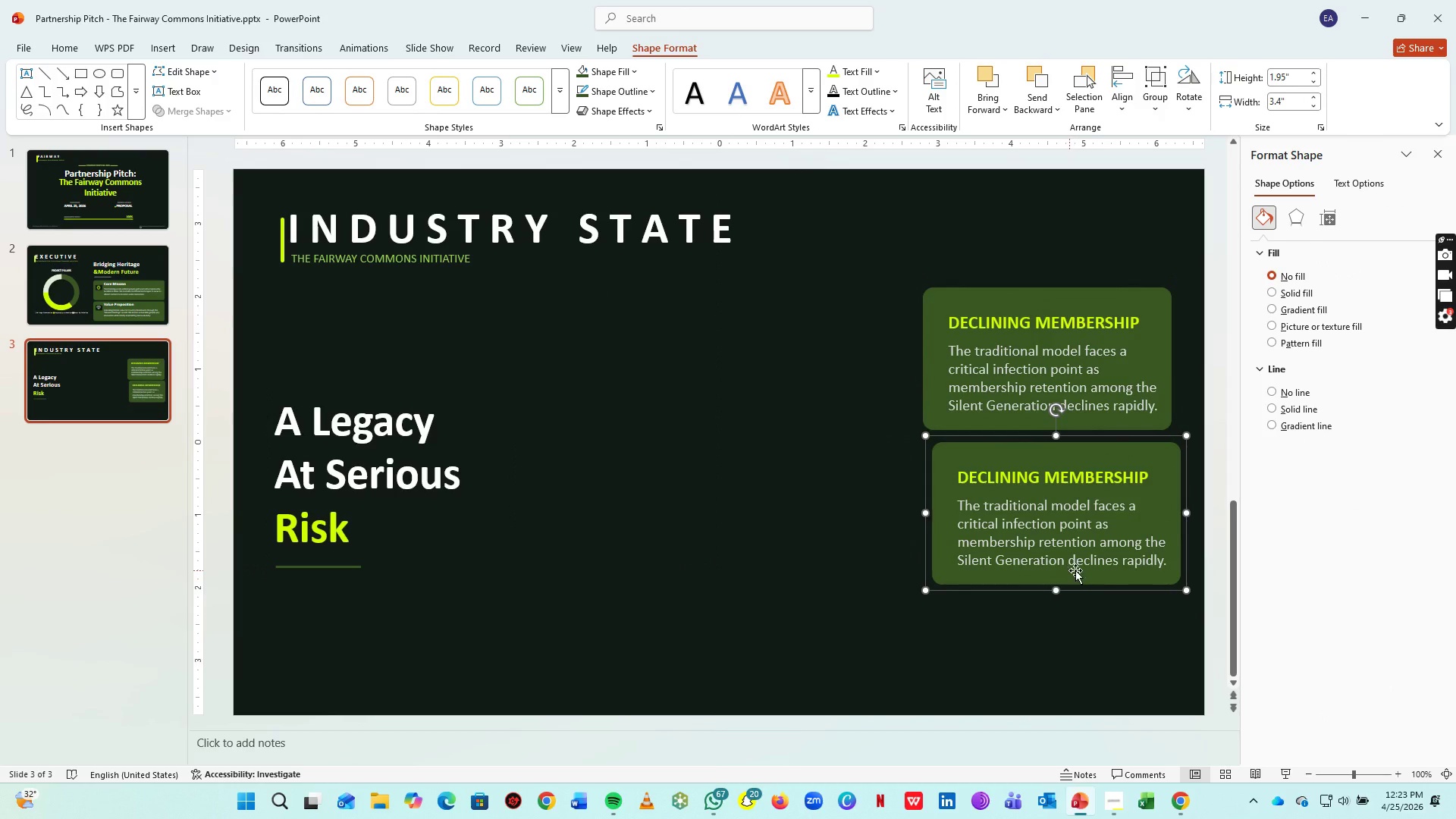 
key(Control+C)
 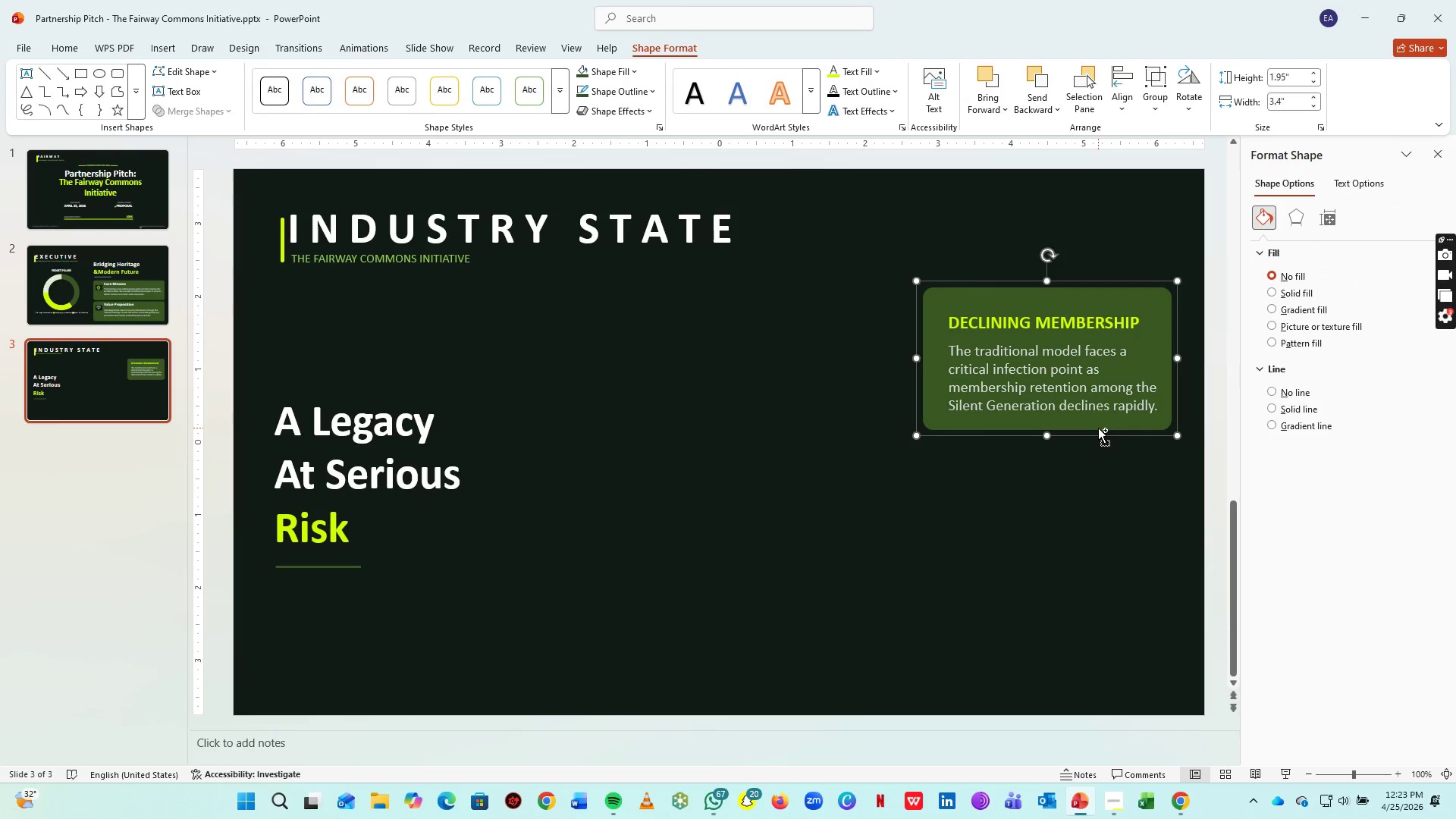 
key(Control+V)
 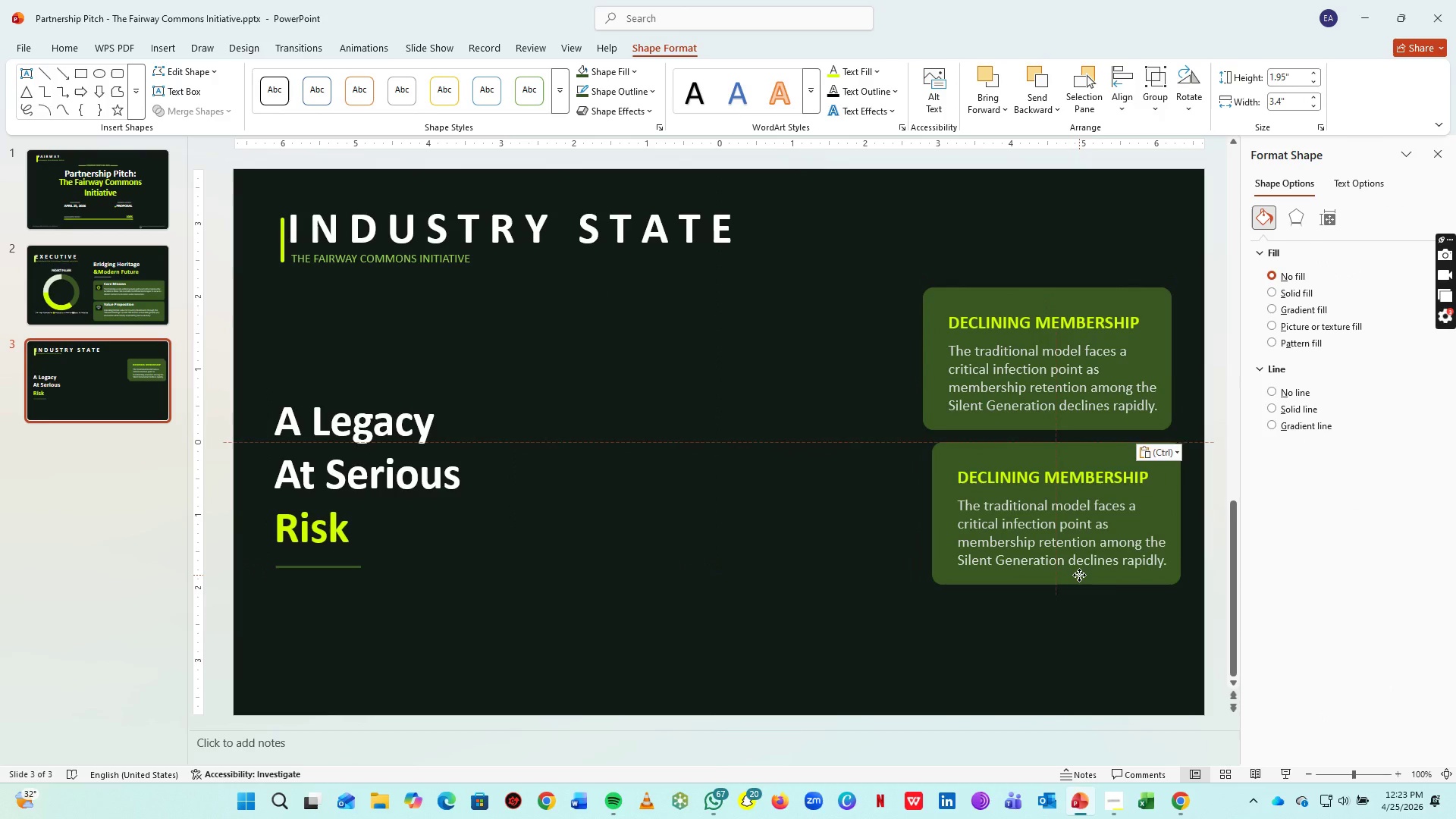 
left_click_drag(start_coordinate=[1104, 579], to_coordinate=[1098, 581])
 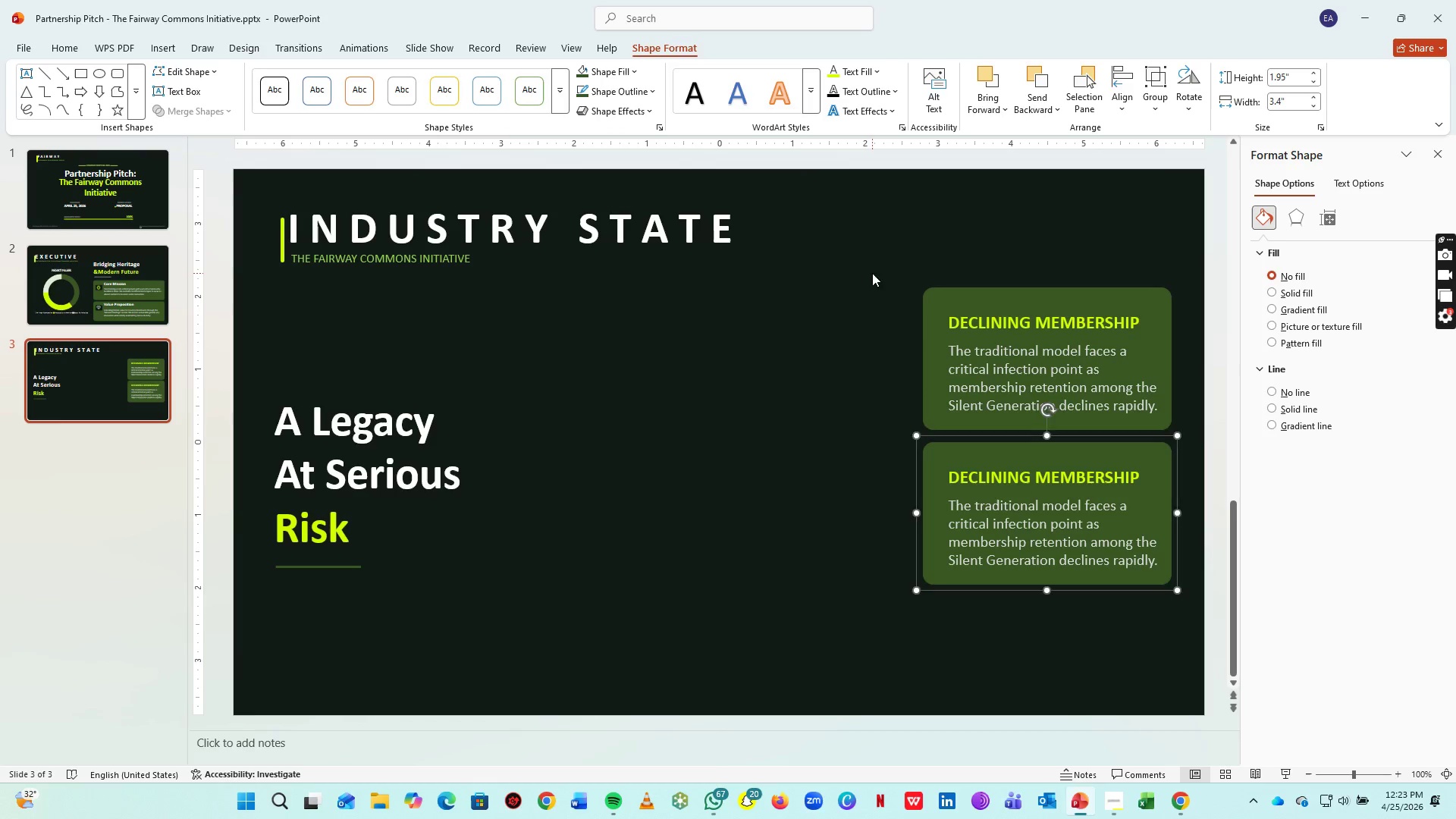 
left_click_drag(start_coordinate=[872, 273], to_coordinate=[1190, 650])
 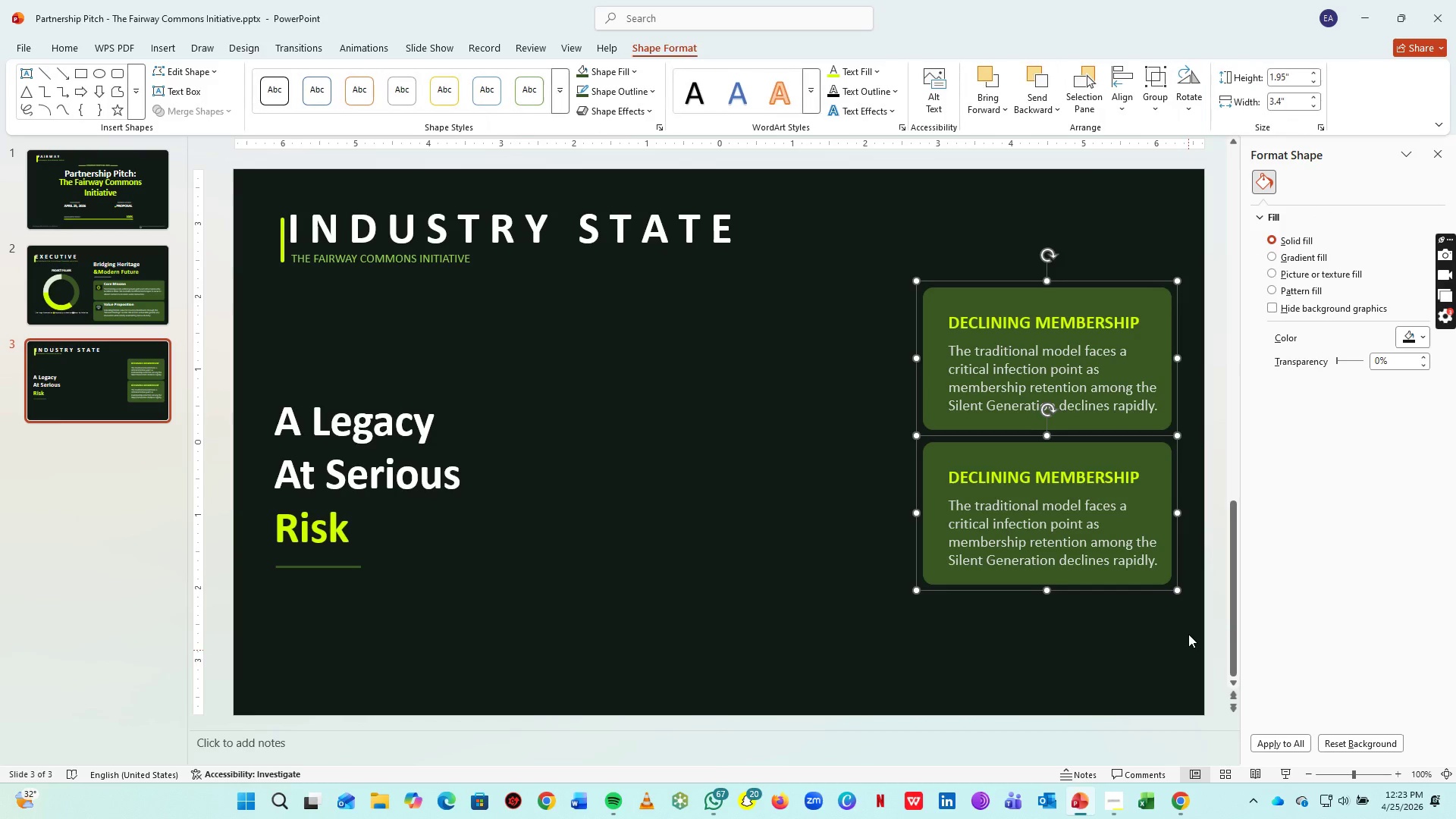 
hold_key(key=ArrowUp, duration=0.8)
 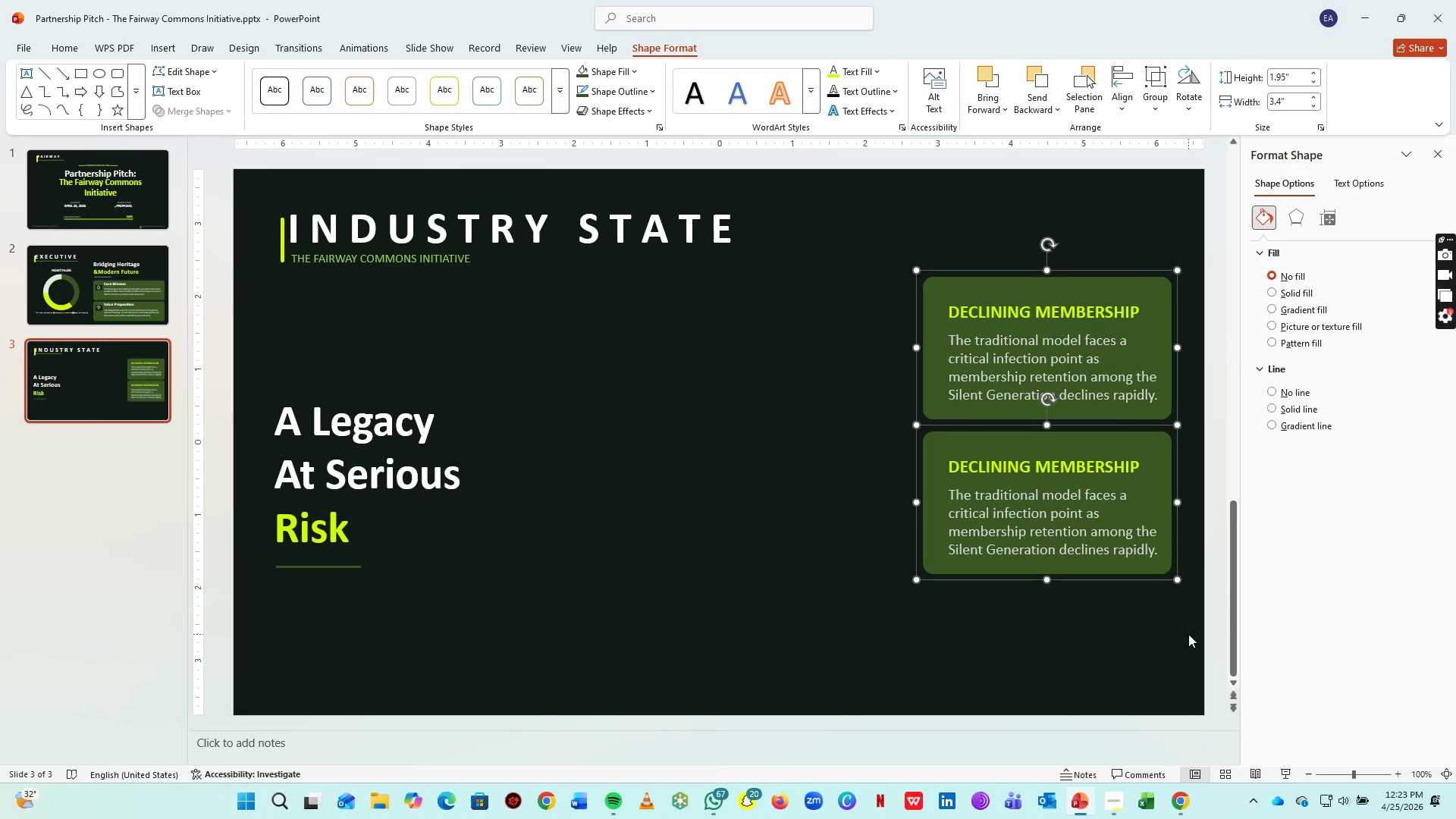 
key(ArrowUp)
 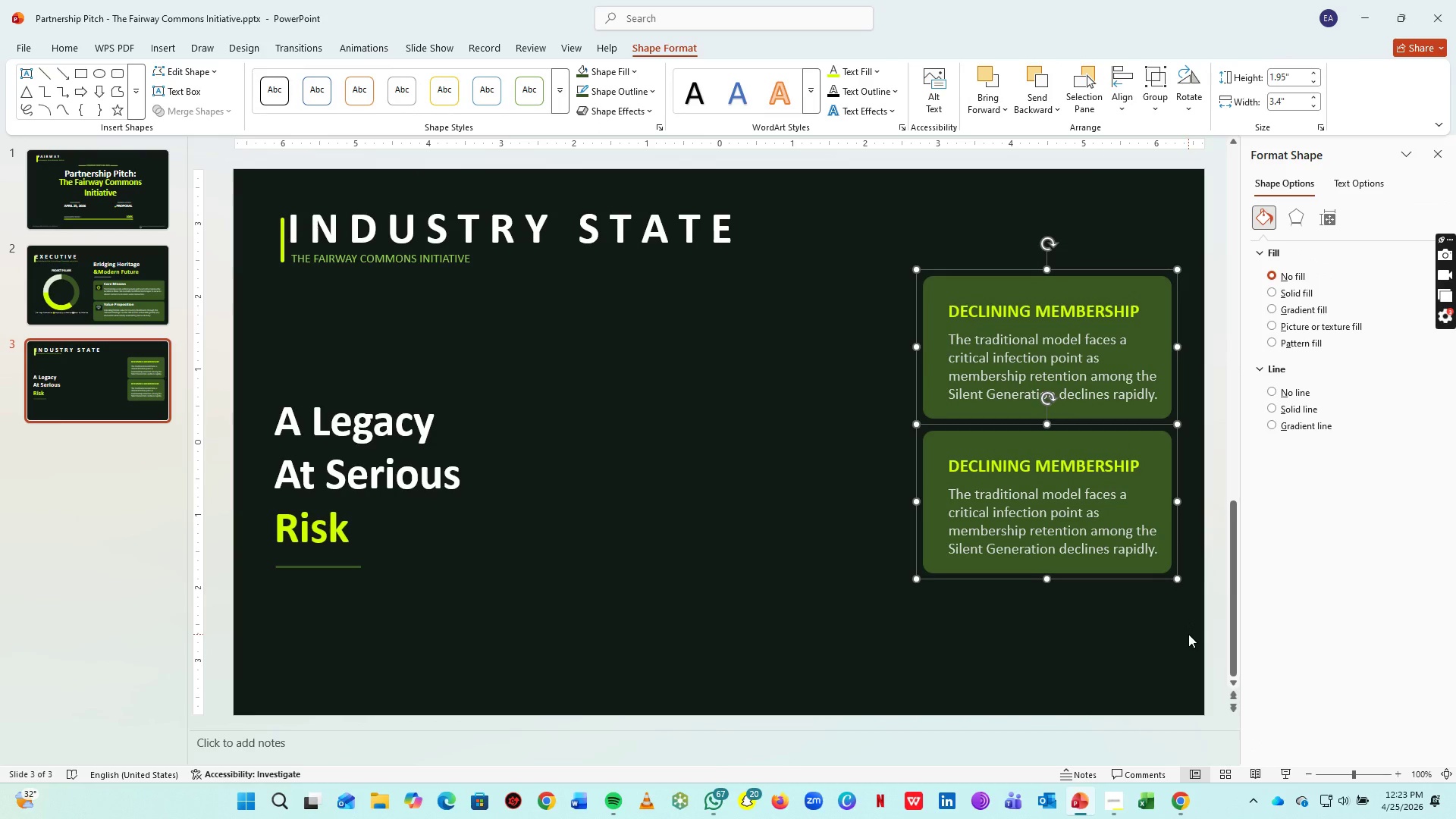 
hold_key(key=ArrowUp, duration=0.77)
 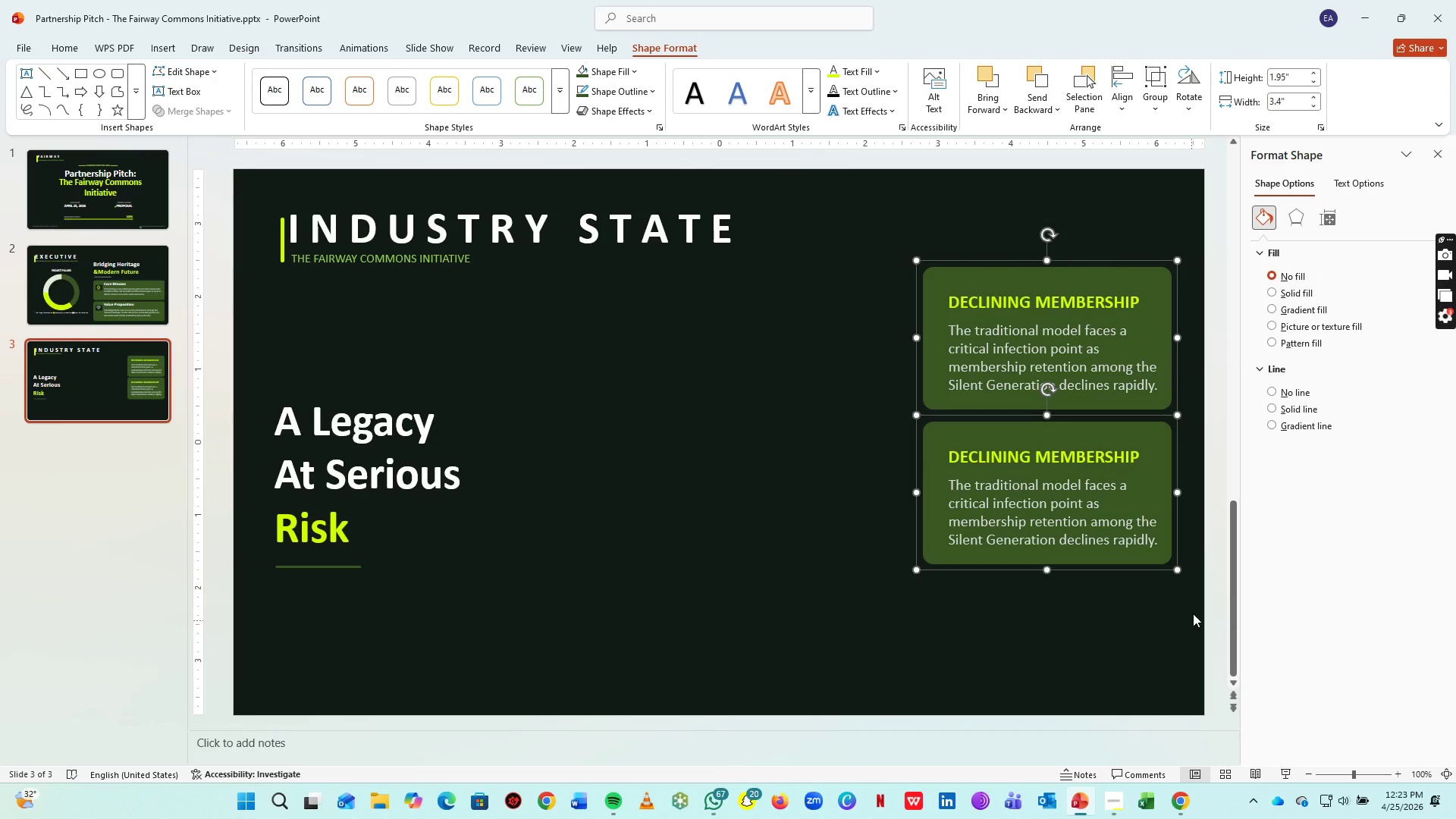 
key(Control+V)
 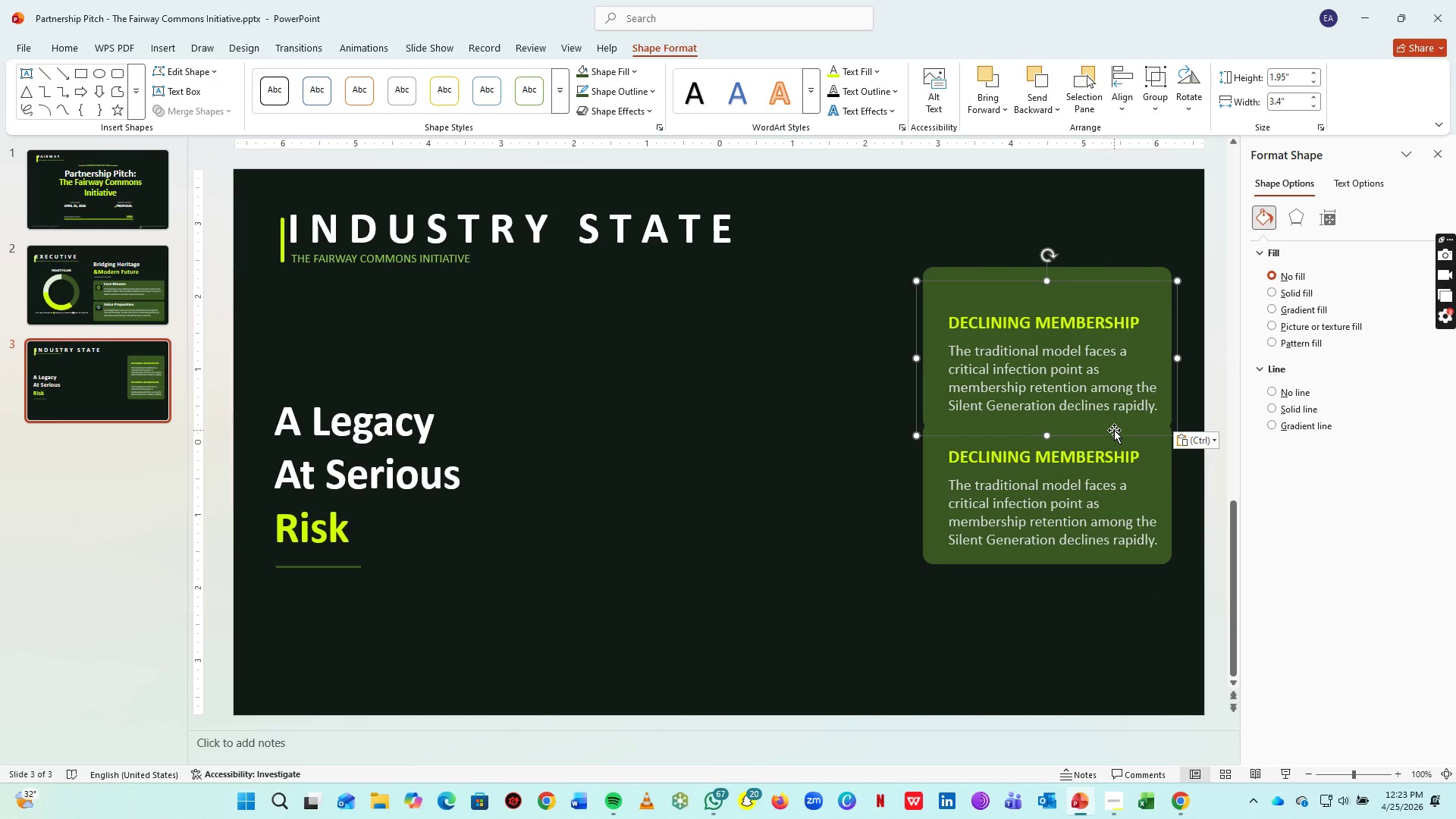 
left_click_drag(start_coordinate=[1114, 430], to_coordinate=[1125, 537])
 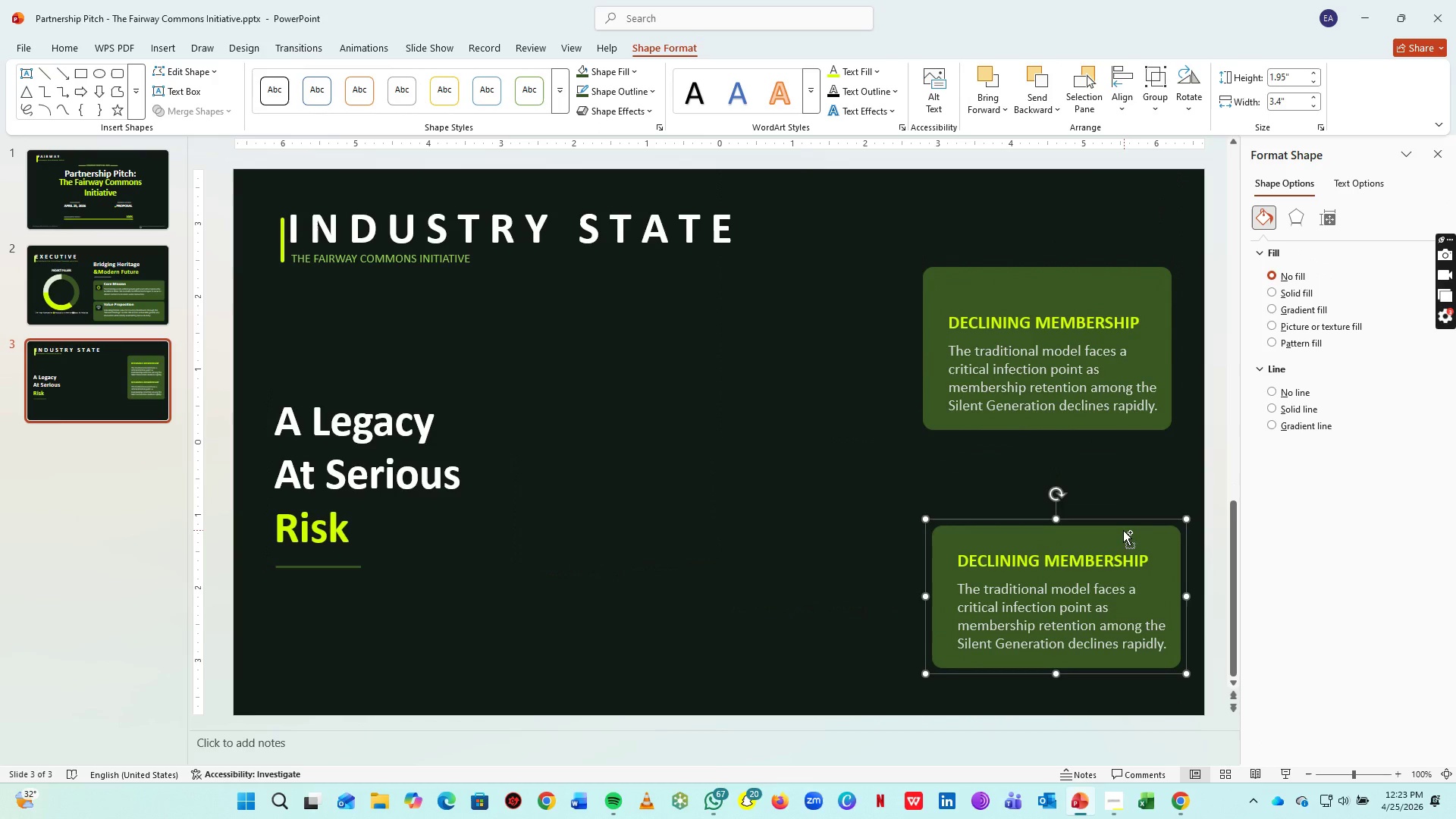 
key(Control+Z)
 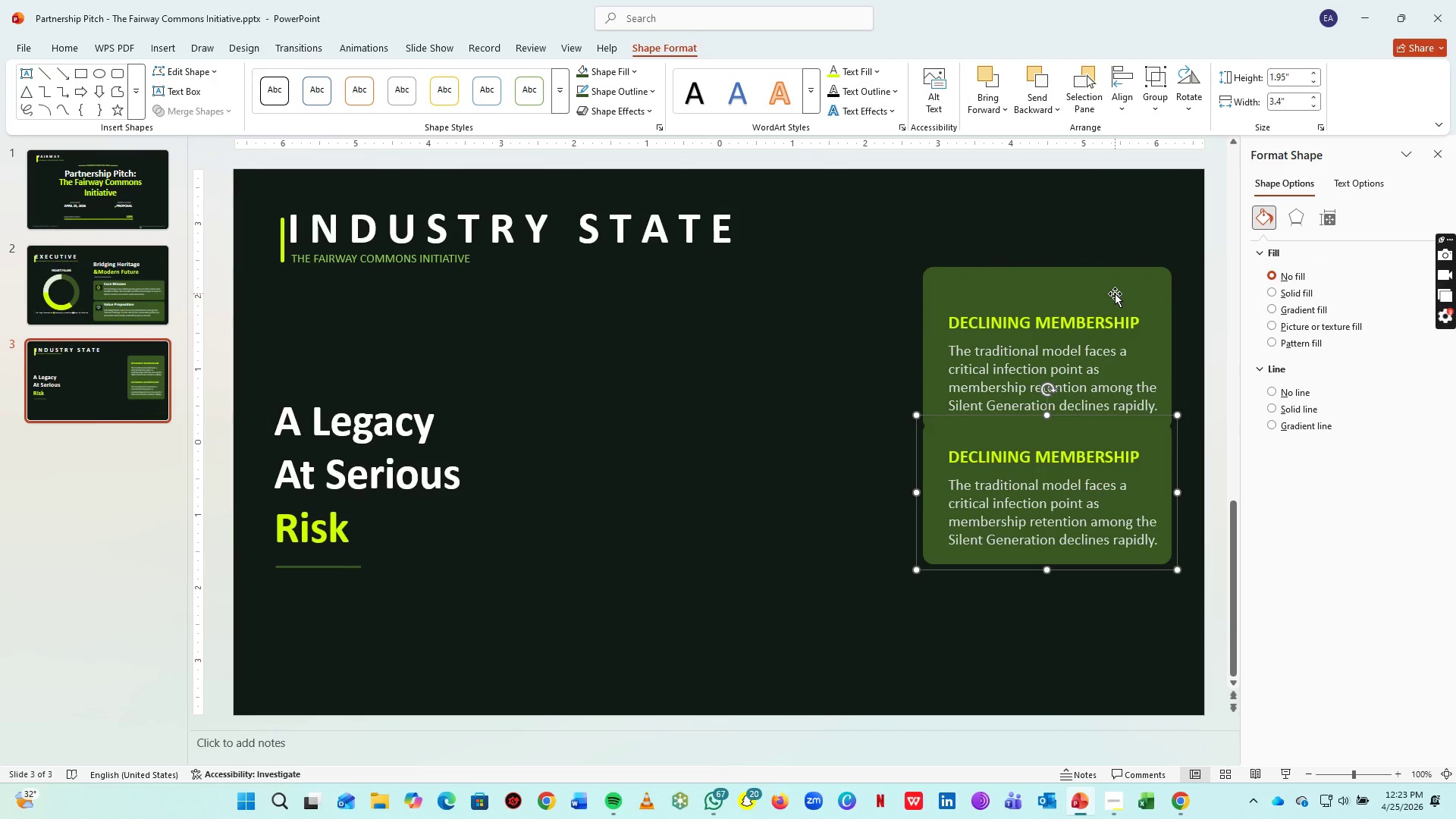 
left_click([1115, 293])
 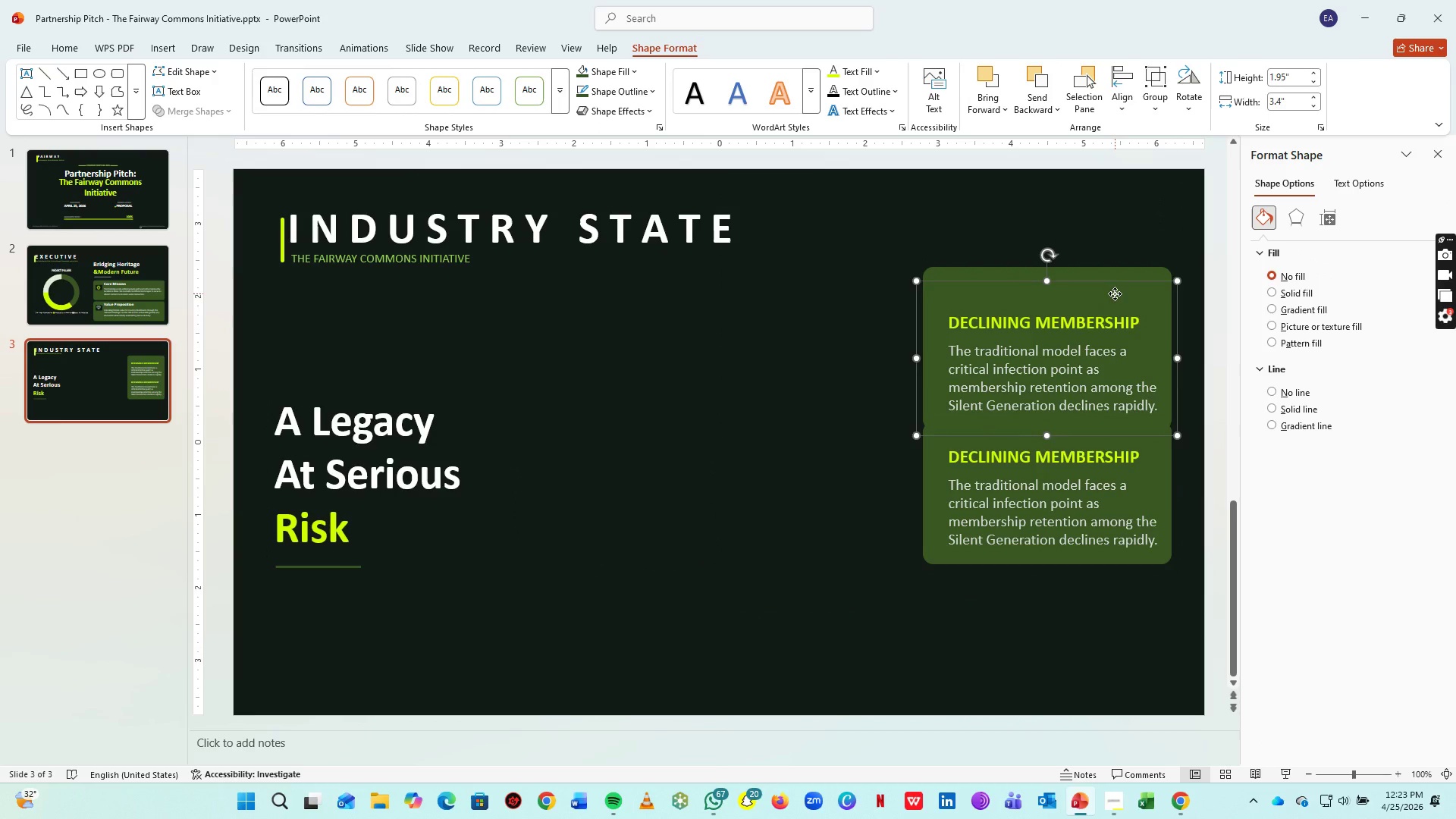 
left_click_drag(start_coordinate=[1115, 293], to_coordinate=[1118, 583])
 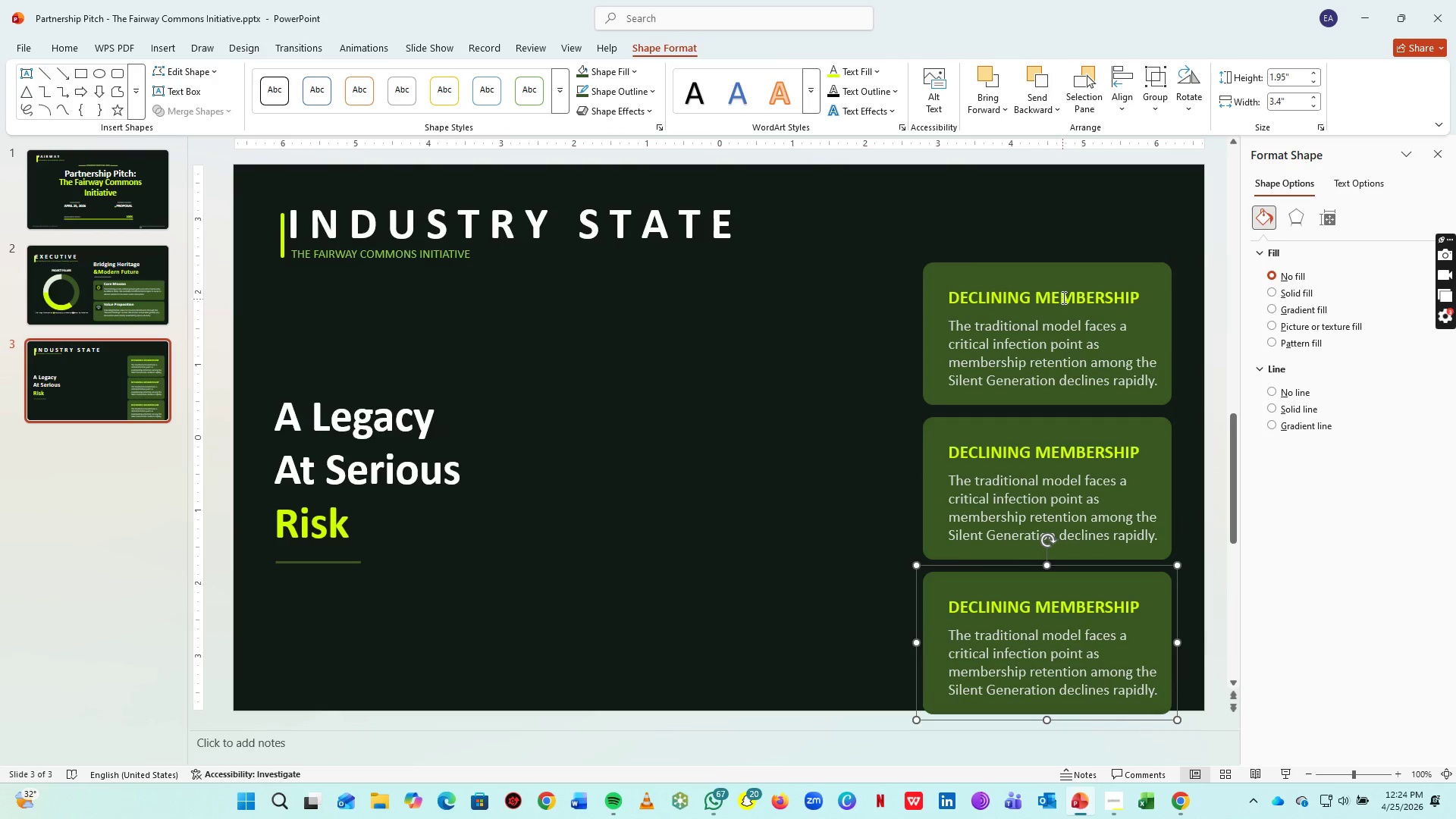 
left_click([1062, 269])
 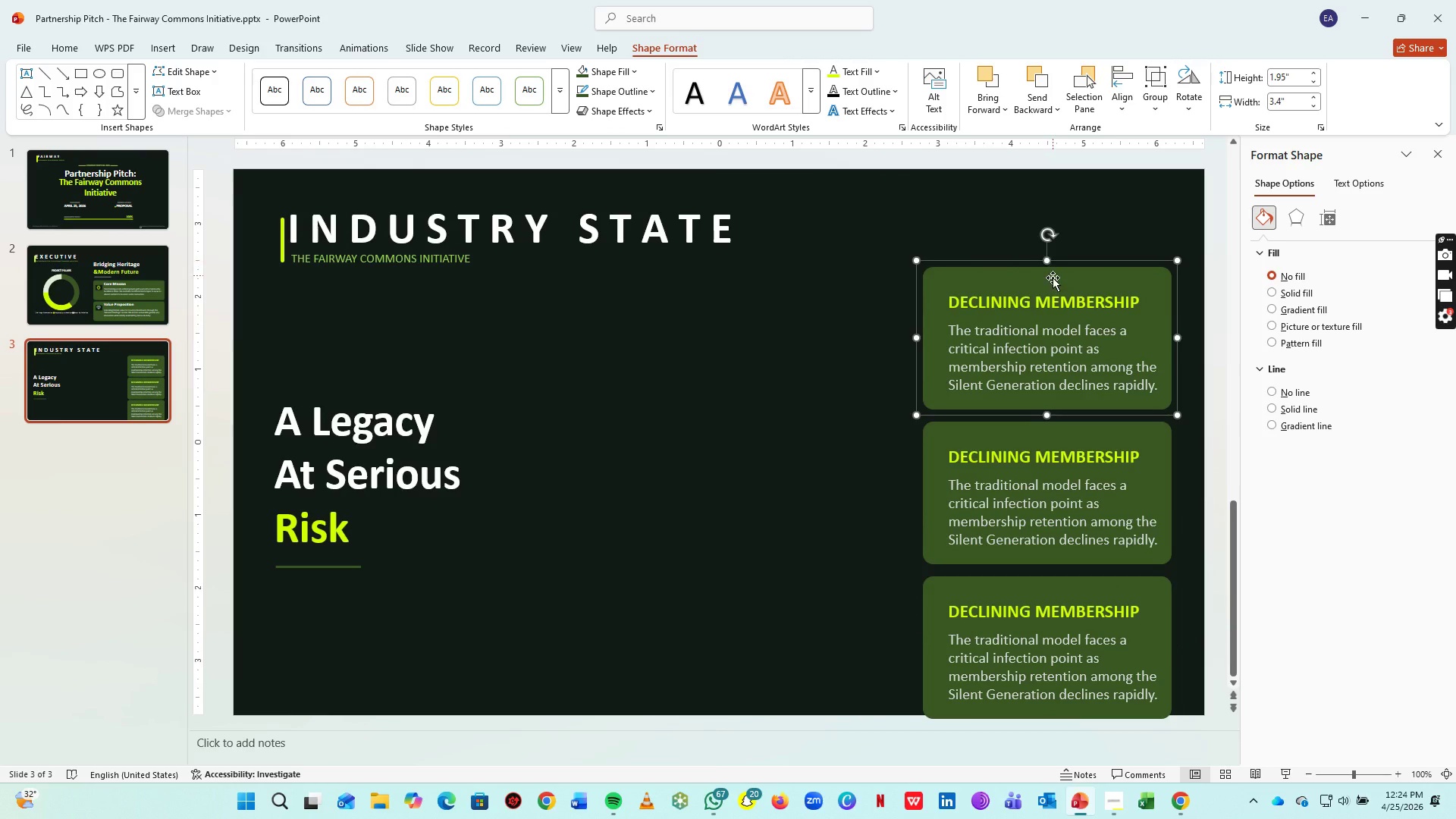 
left_click([1053, 278])
 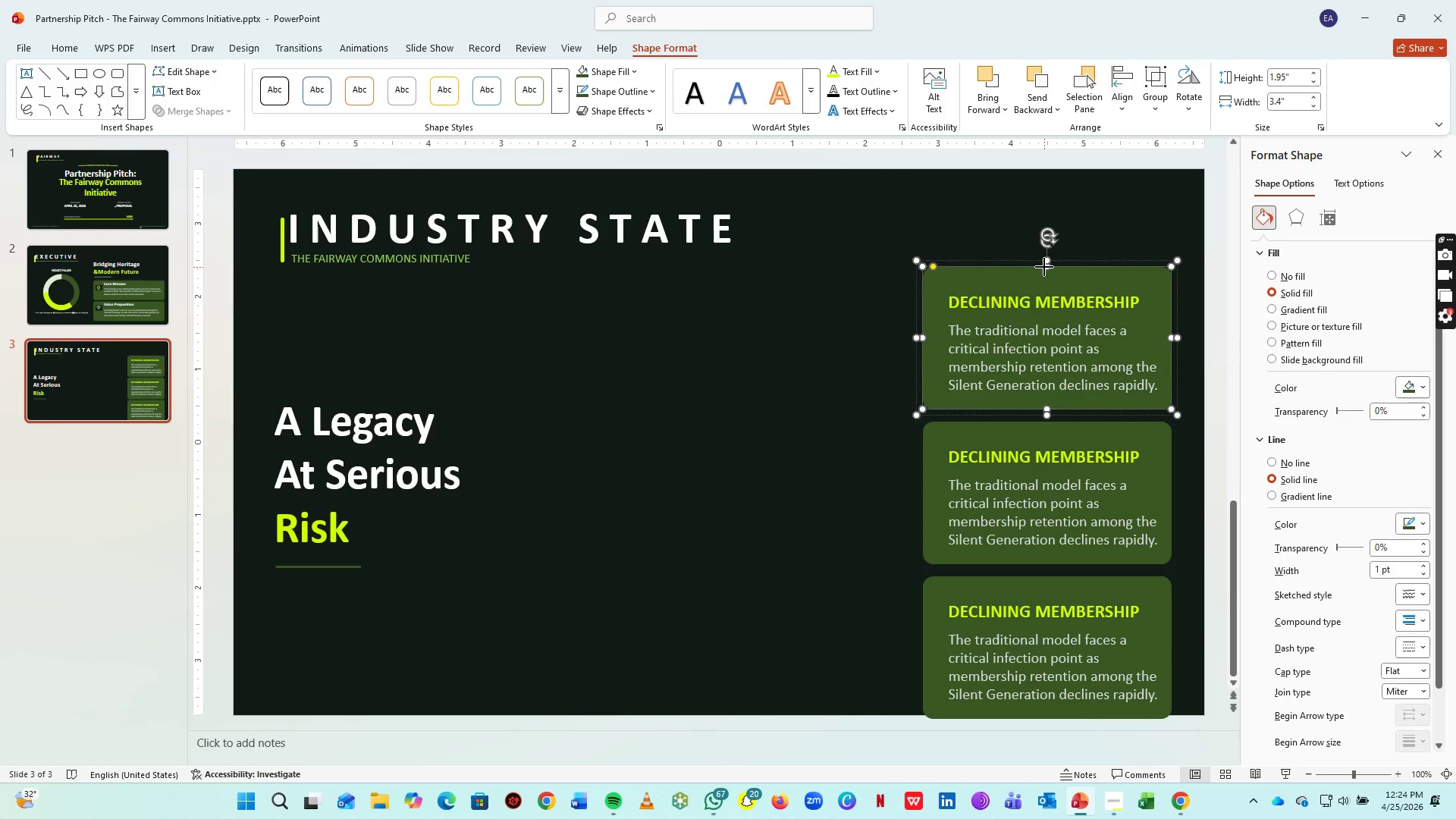 
left_click_drag(start_coordinate=[1044, 267], to_coordinate=[1043, 280])
 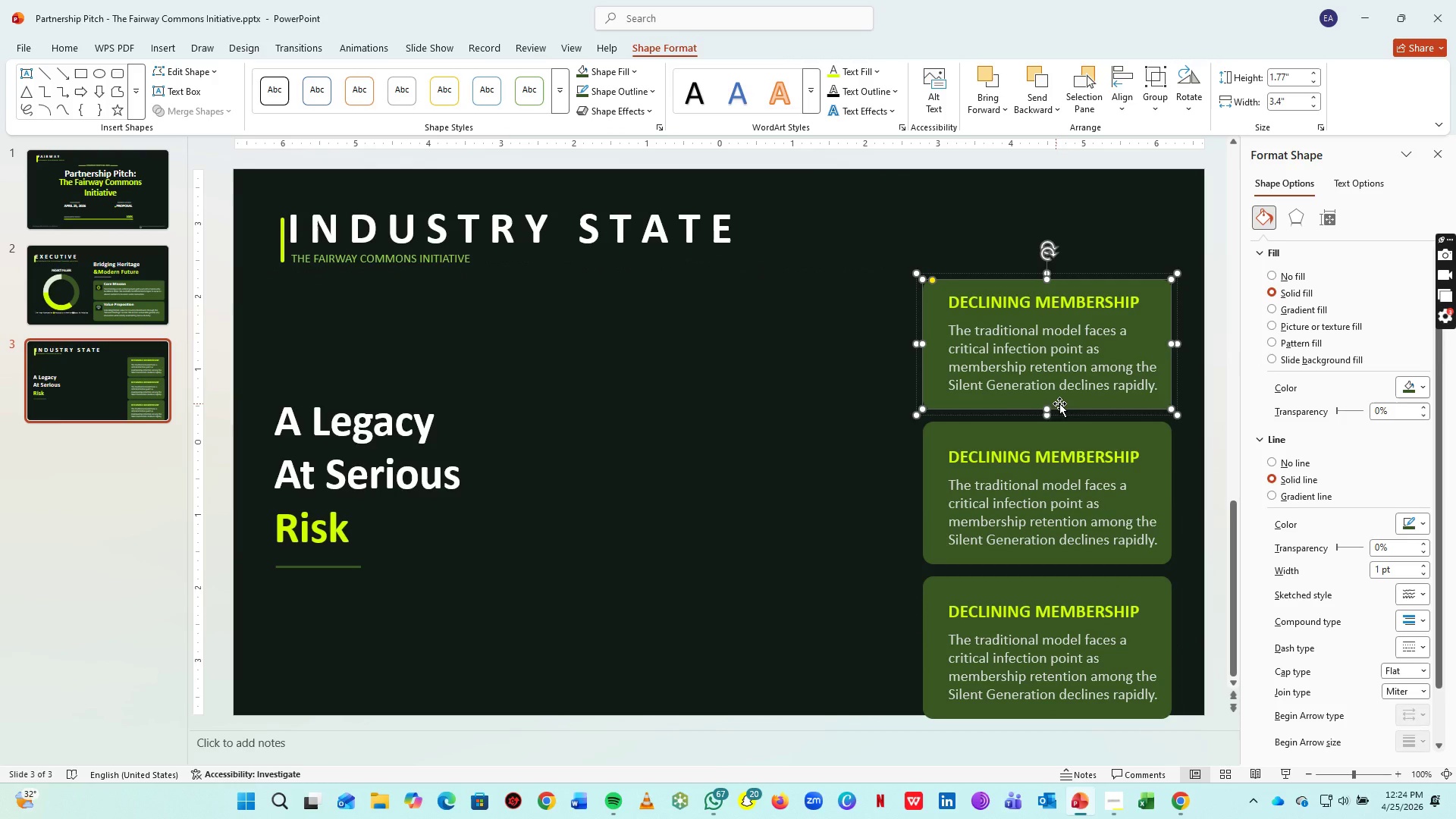 
left_click([1062, 403])
 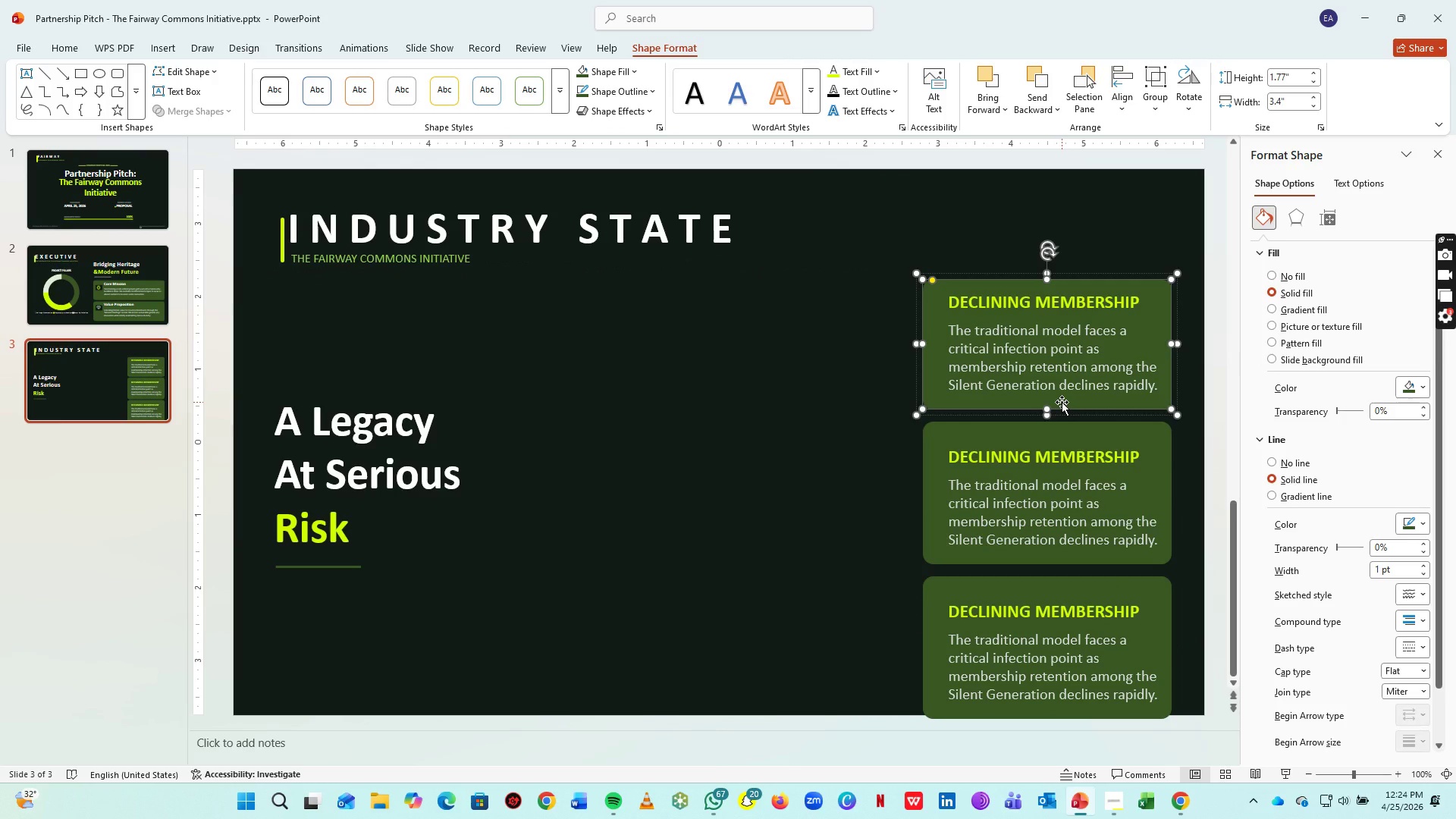 
key(ArrowUp)
 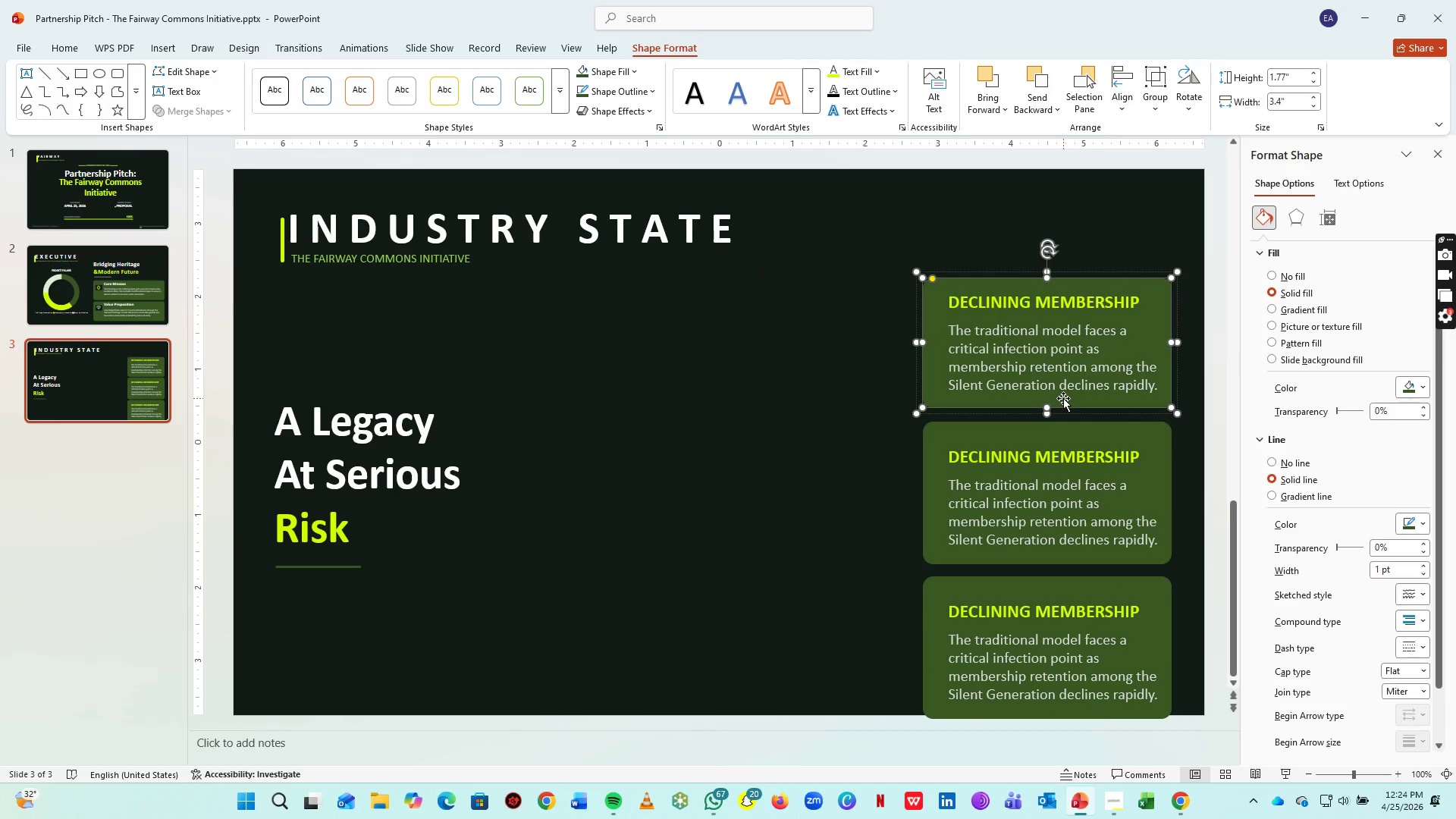 
key(ArrowUp)
 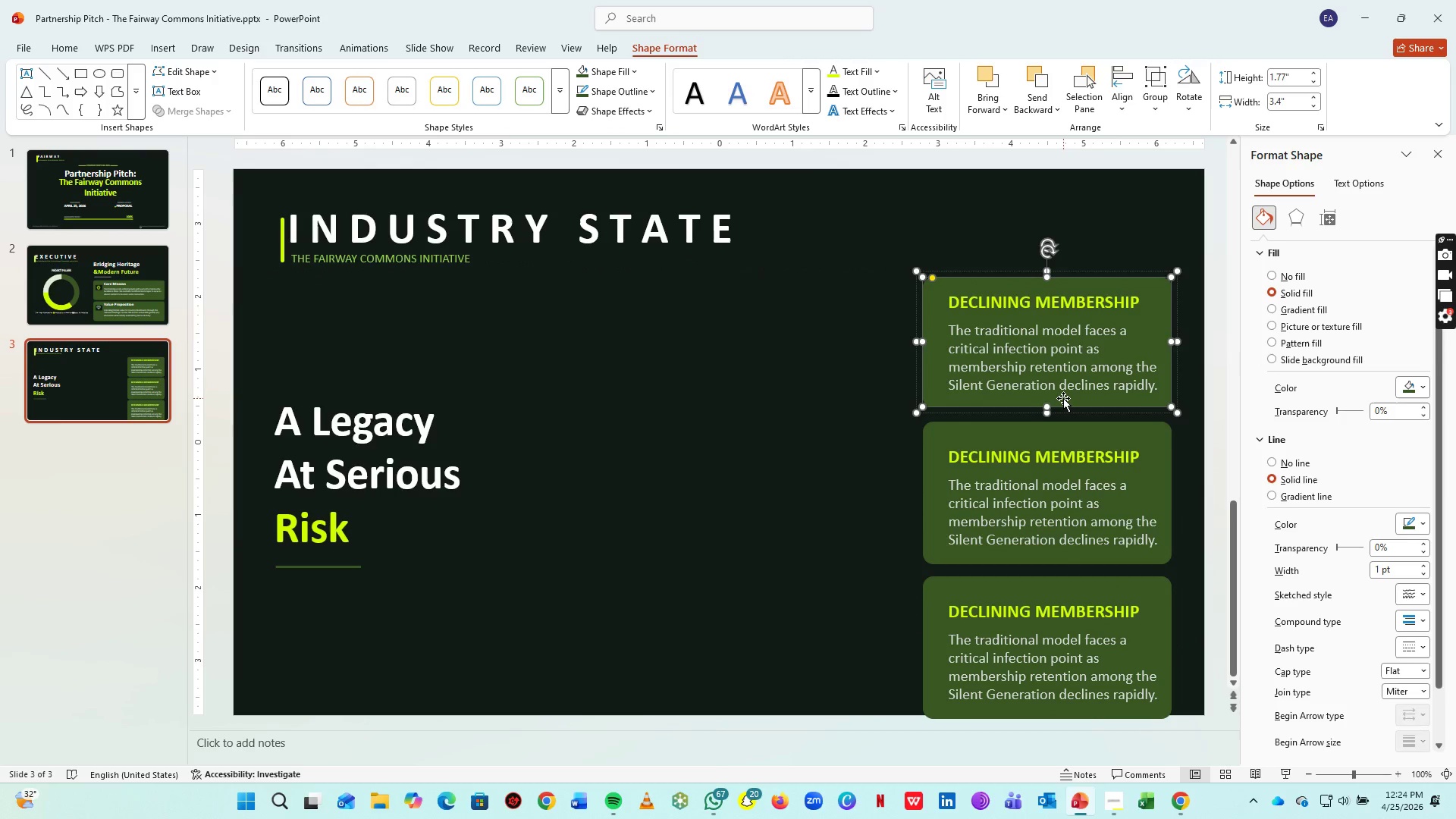 
key(ArrowUp)
 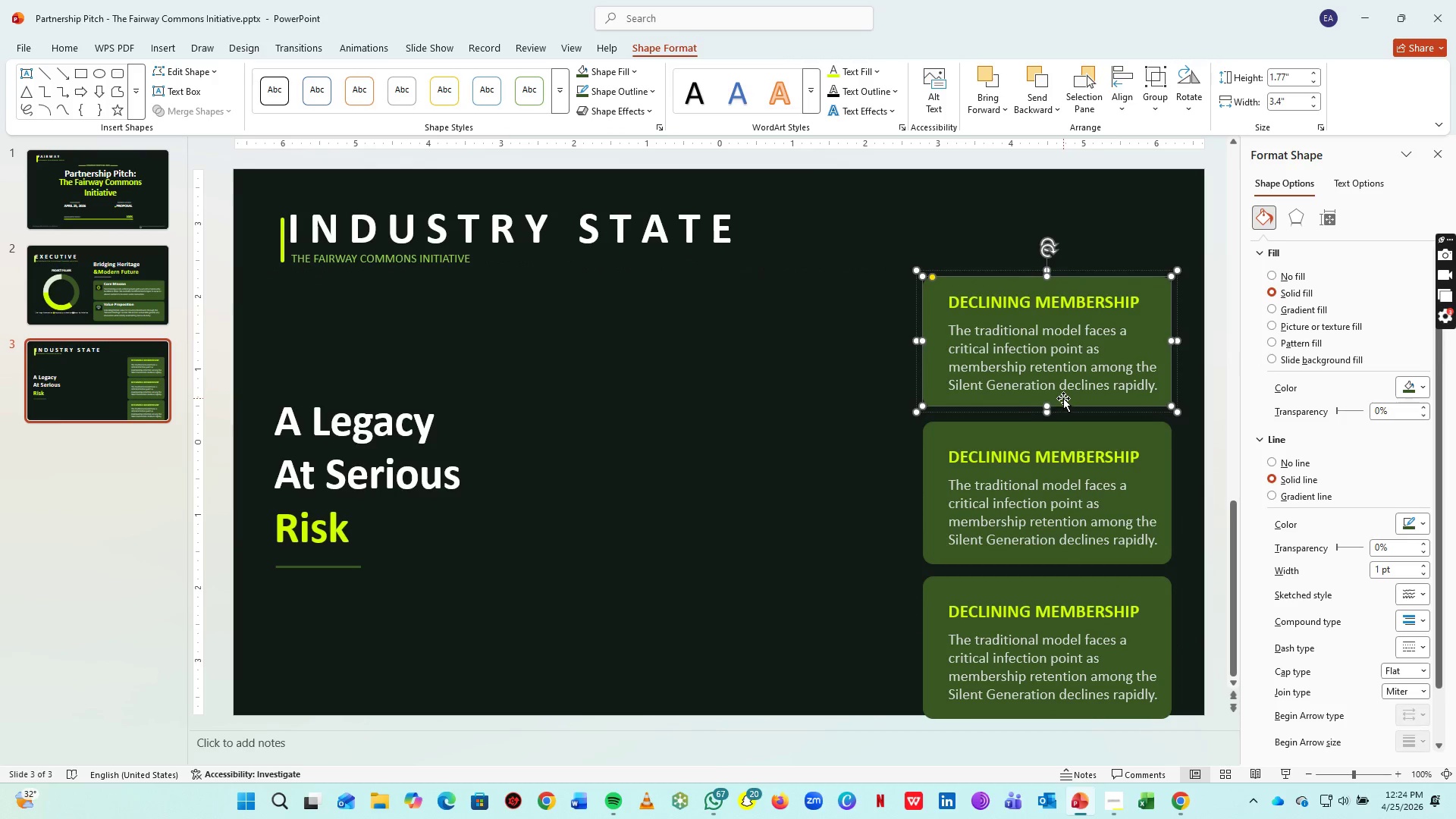 
key(ArrowUp)
 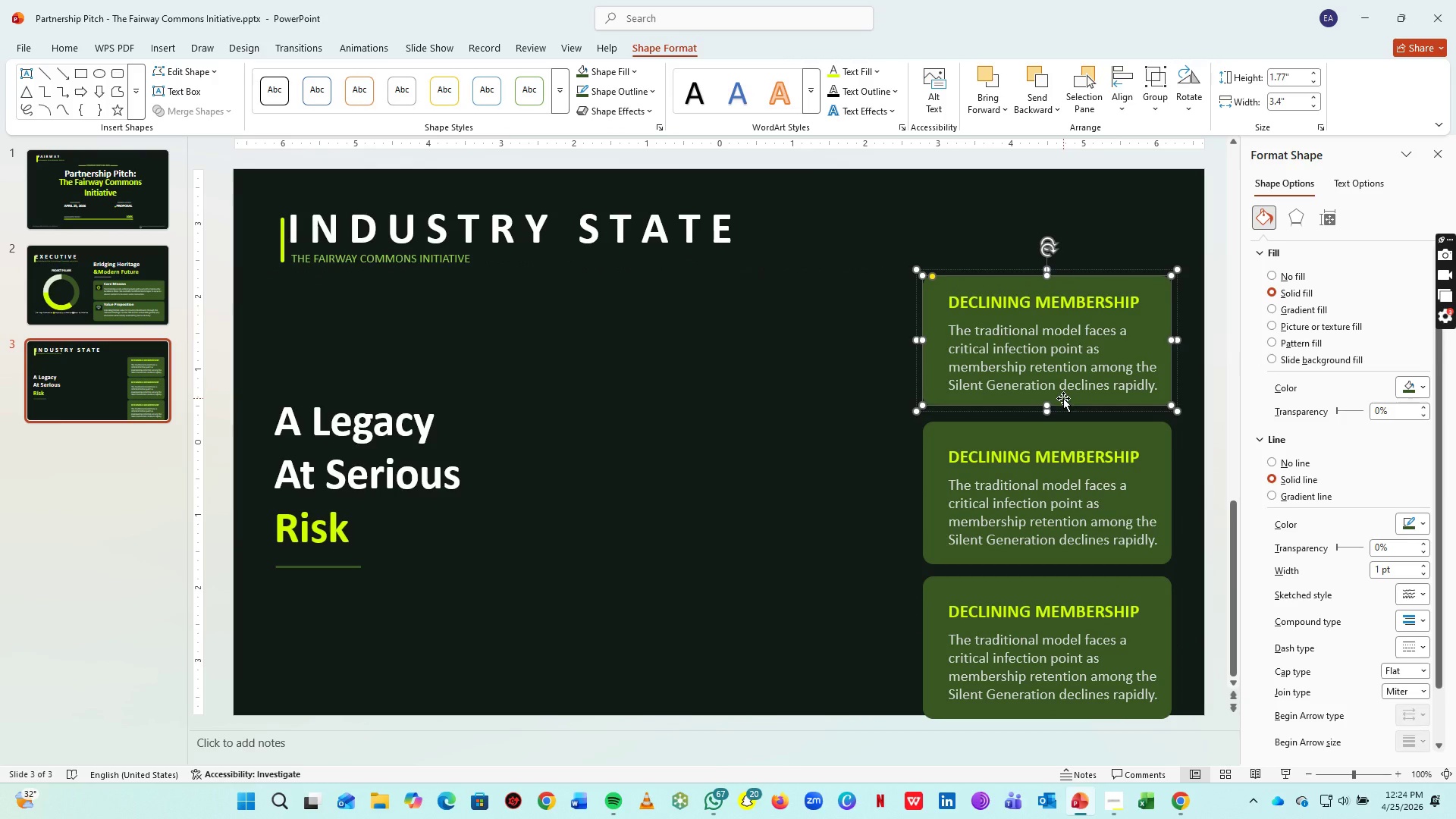 
key(ArrowUp)
 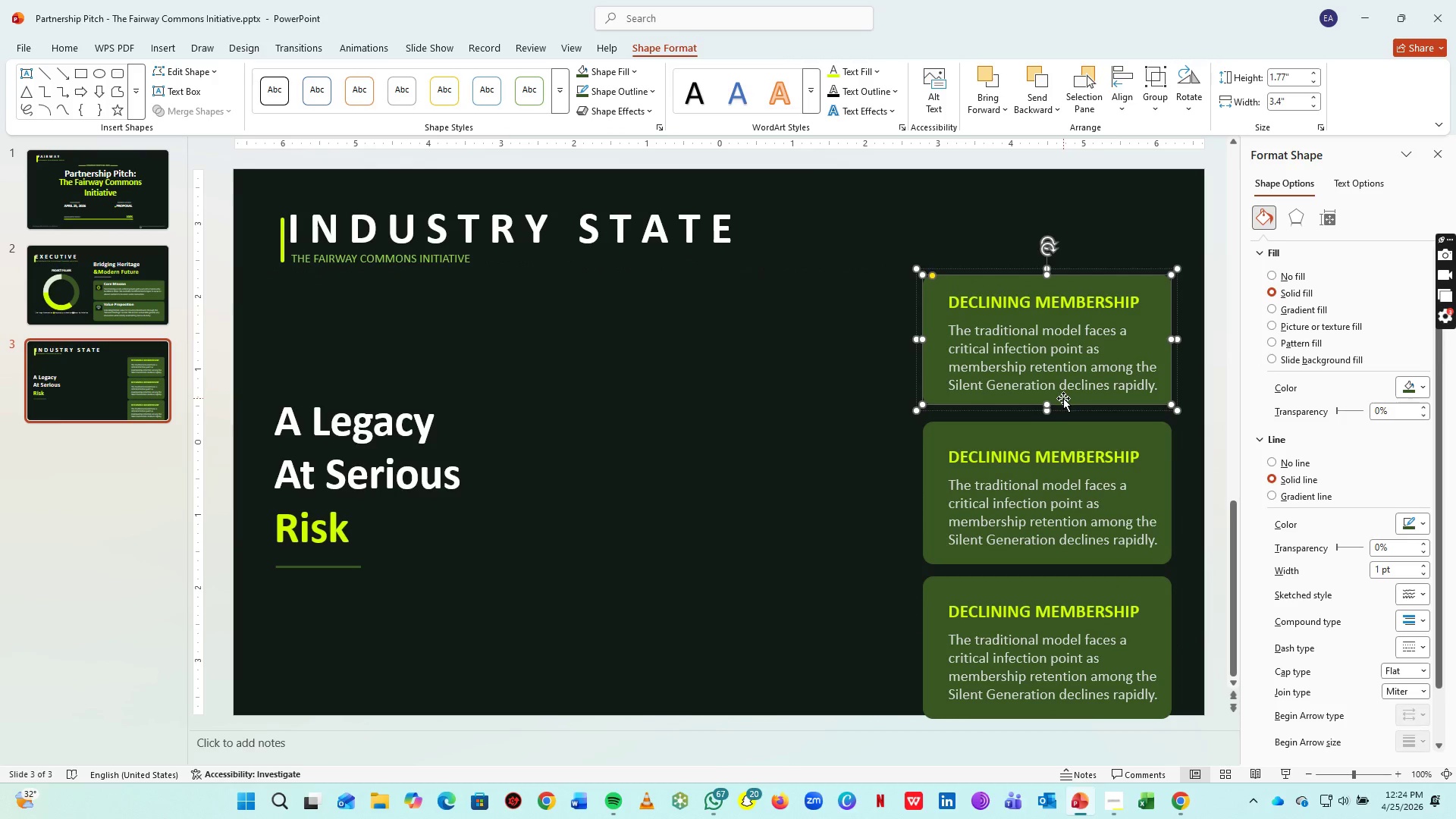 
key(ArrowUp)
 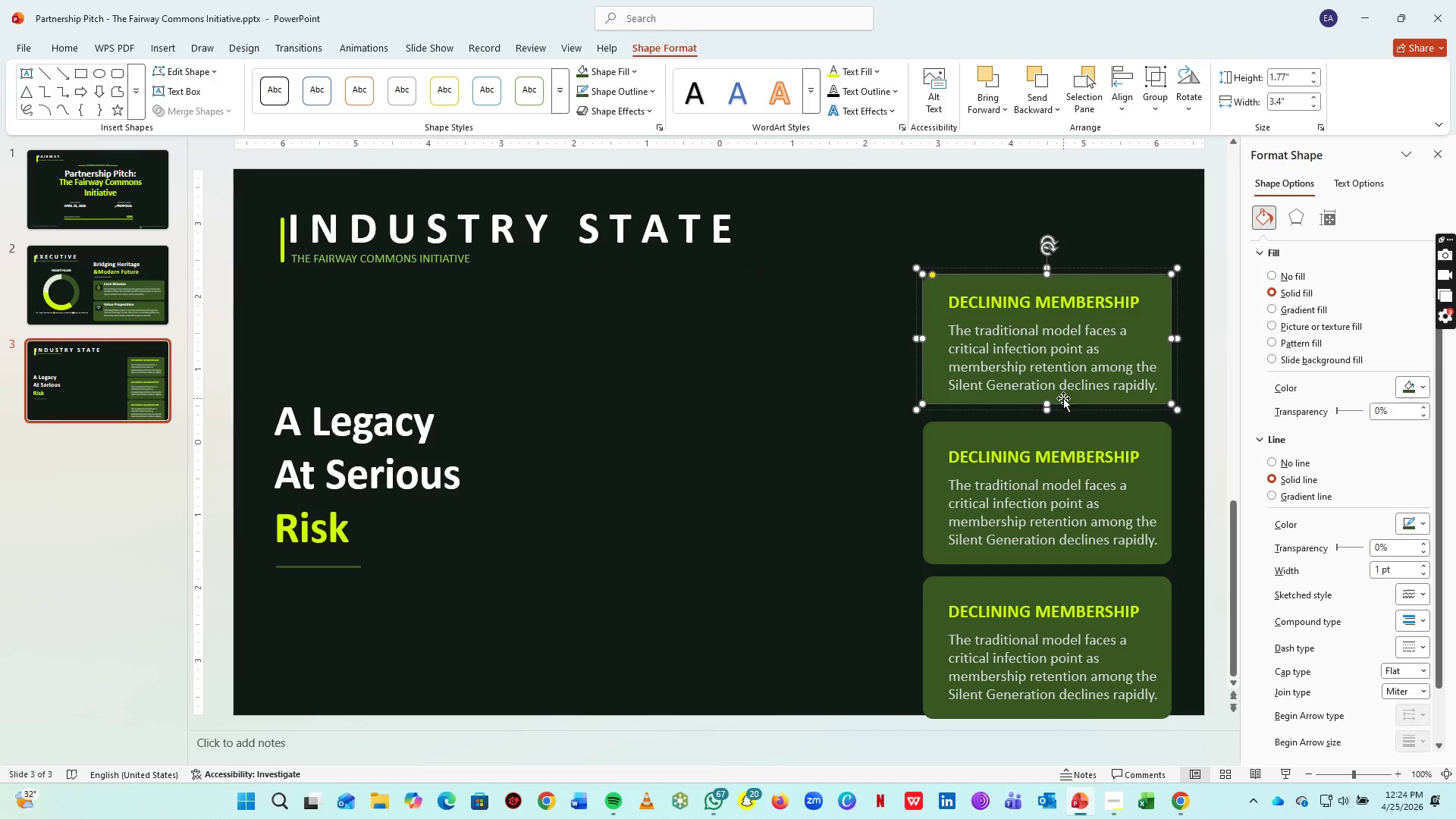 
key(ArrowUp)
 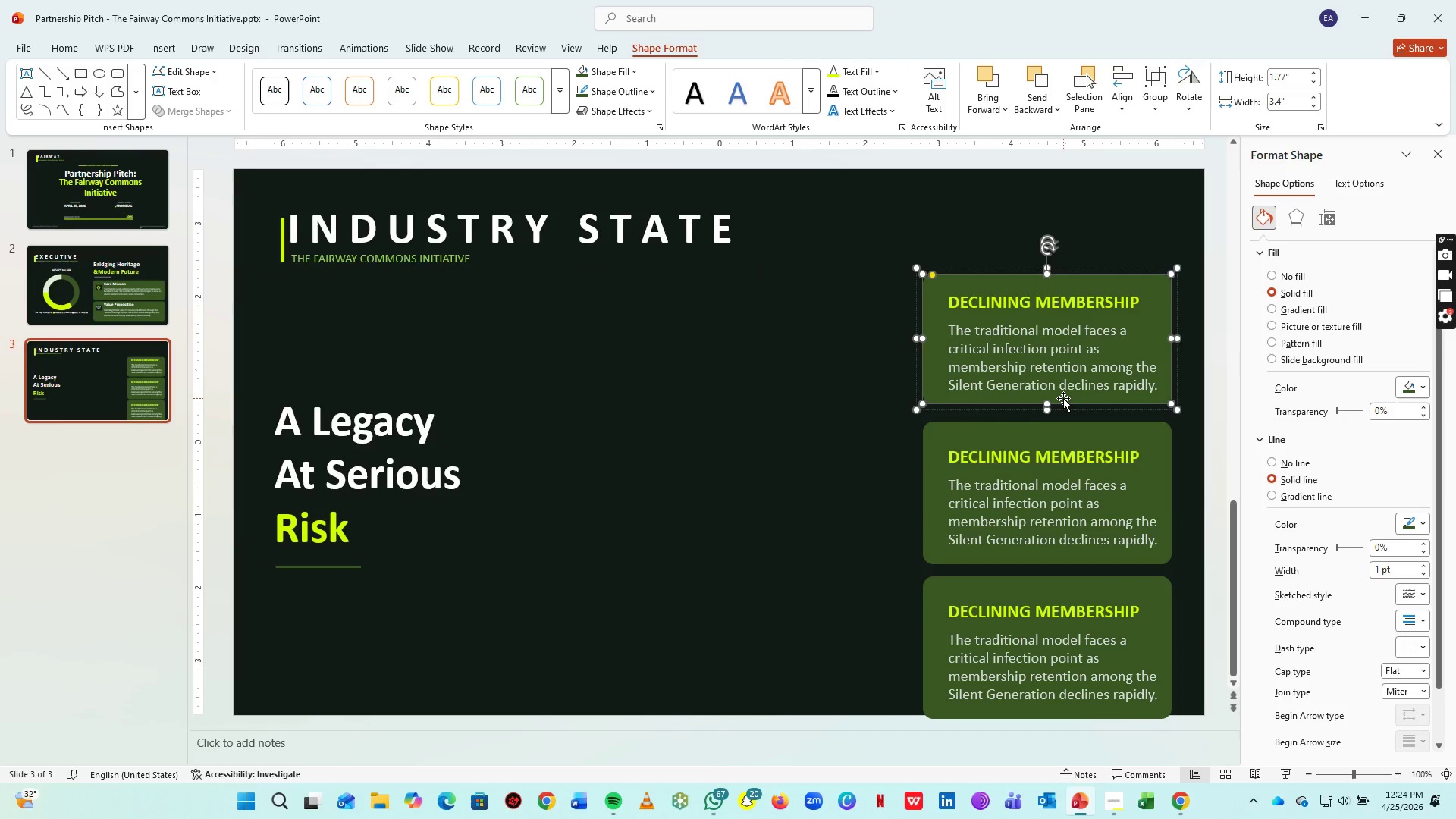 
key(ArrowUp)
 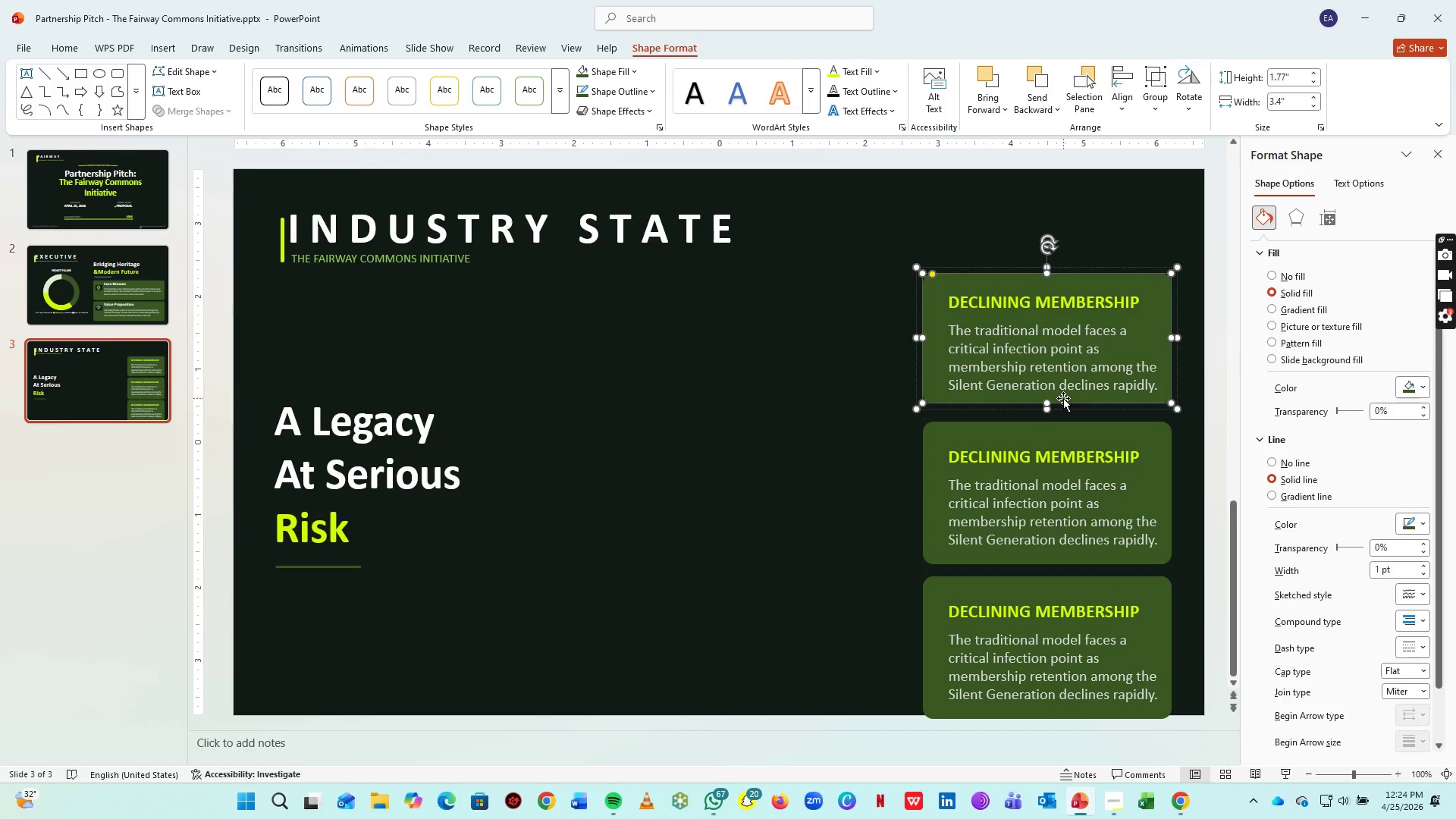 
key(ArrowUp)
 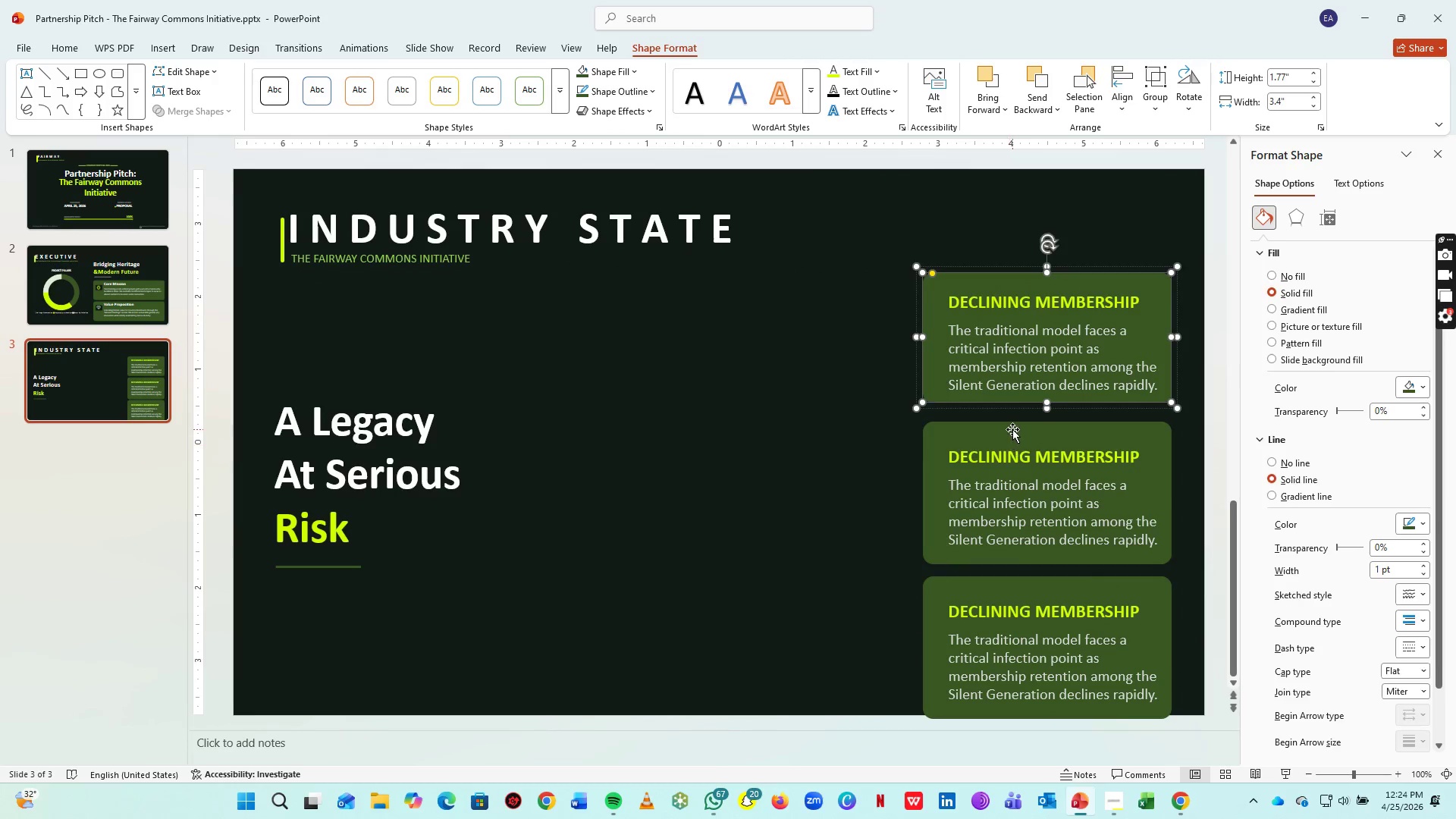 
left_click([1012, 429])
 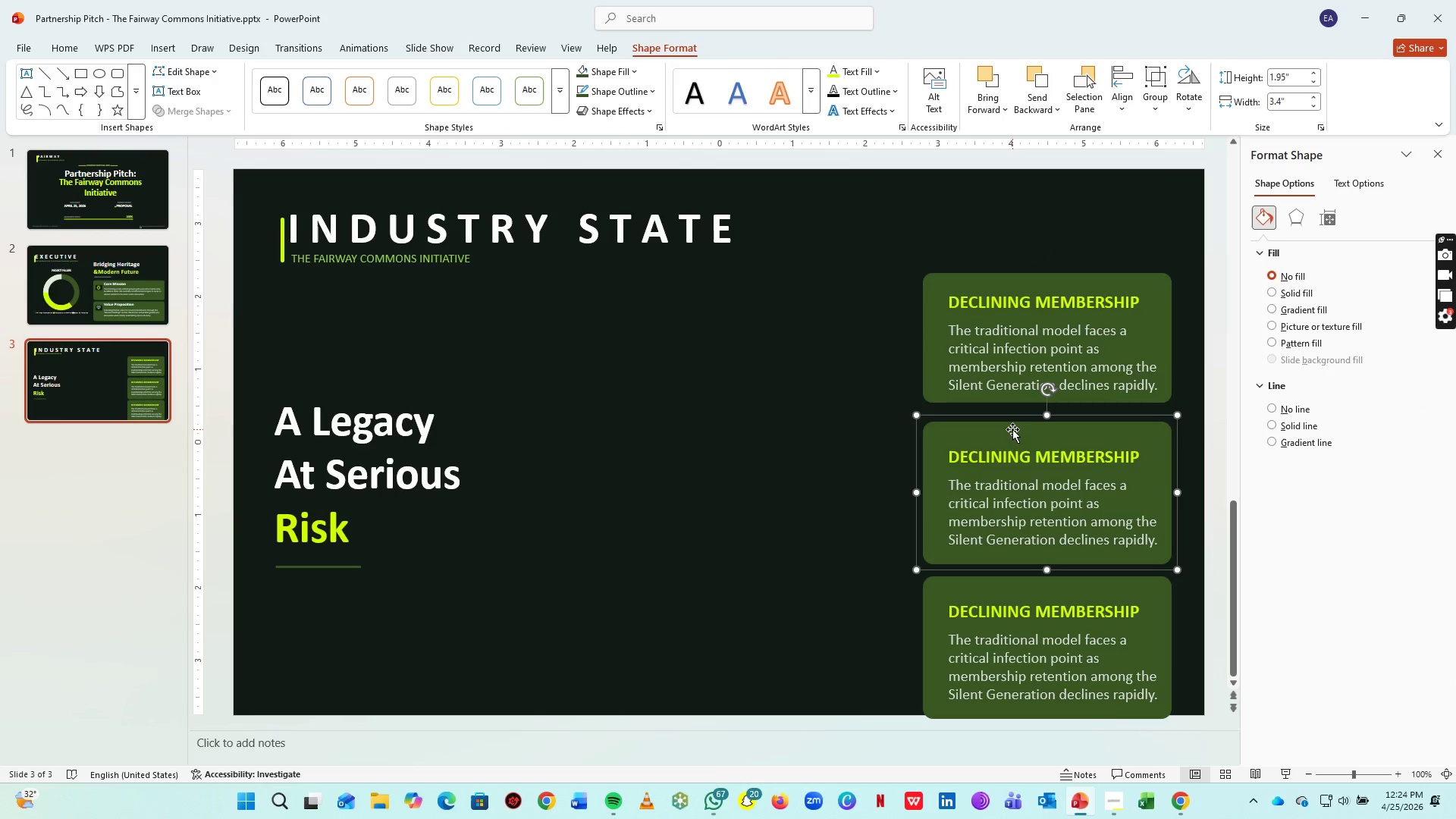 
key(Delete)
 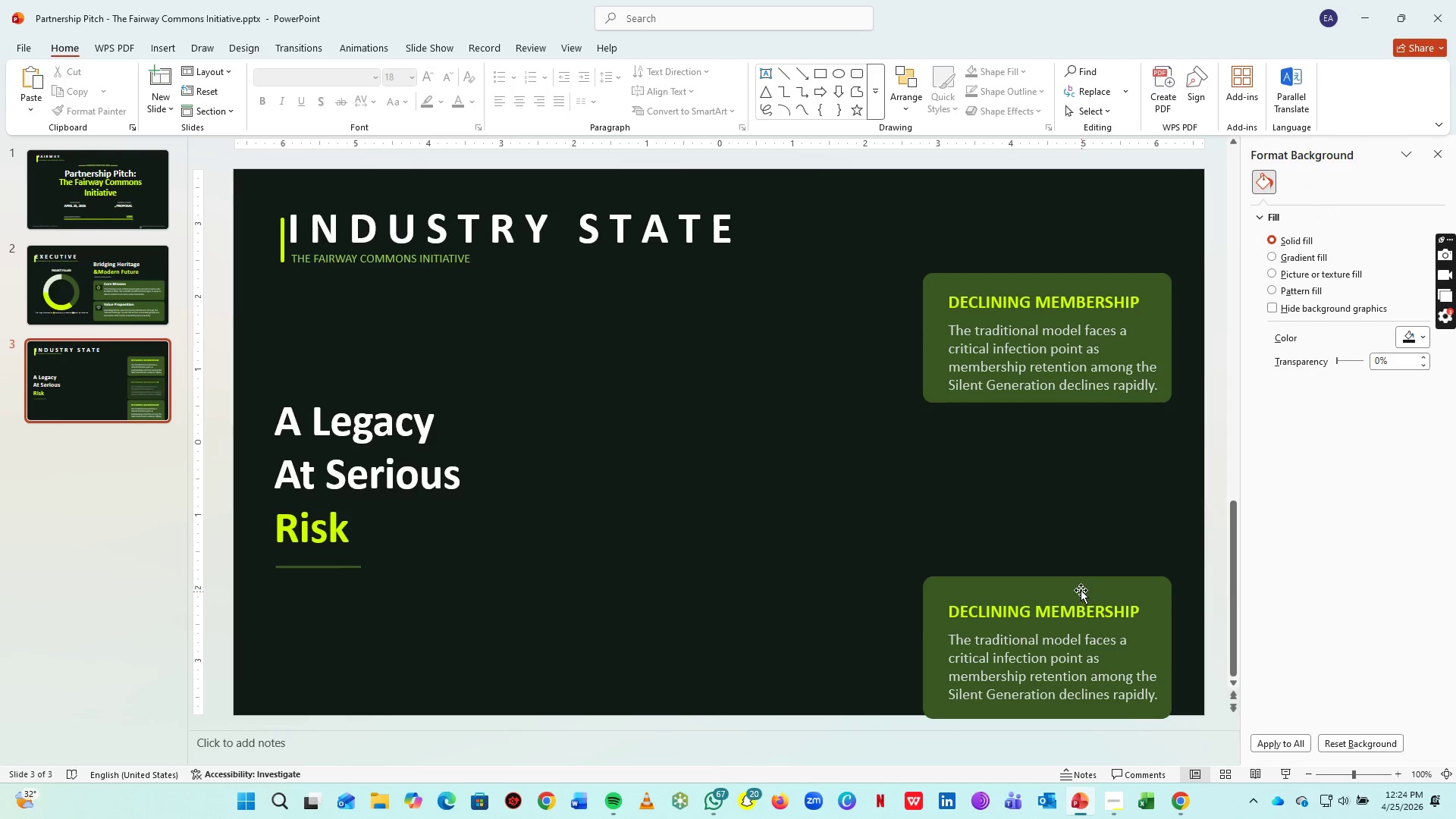 
left_click([1081, 589])
 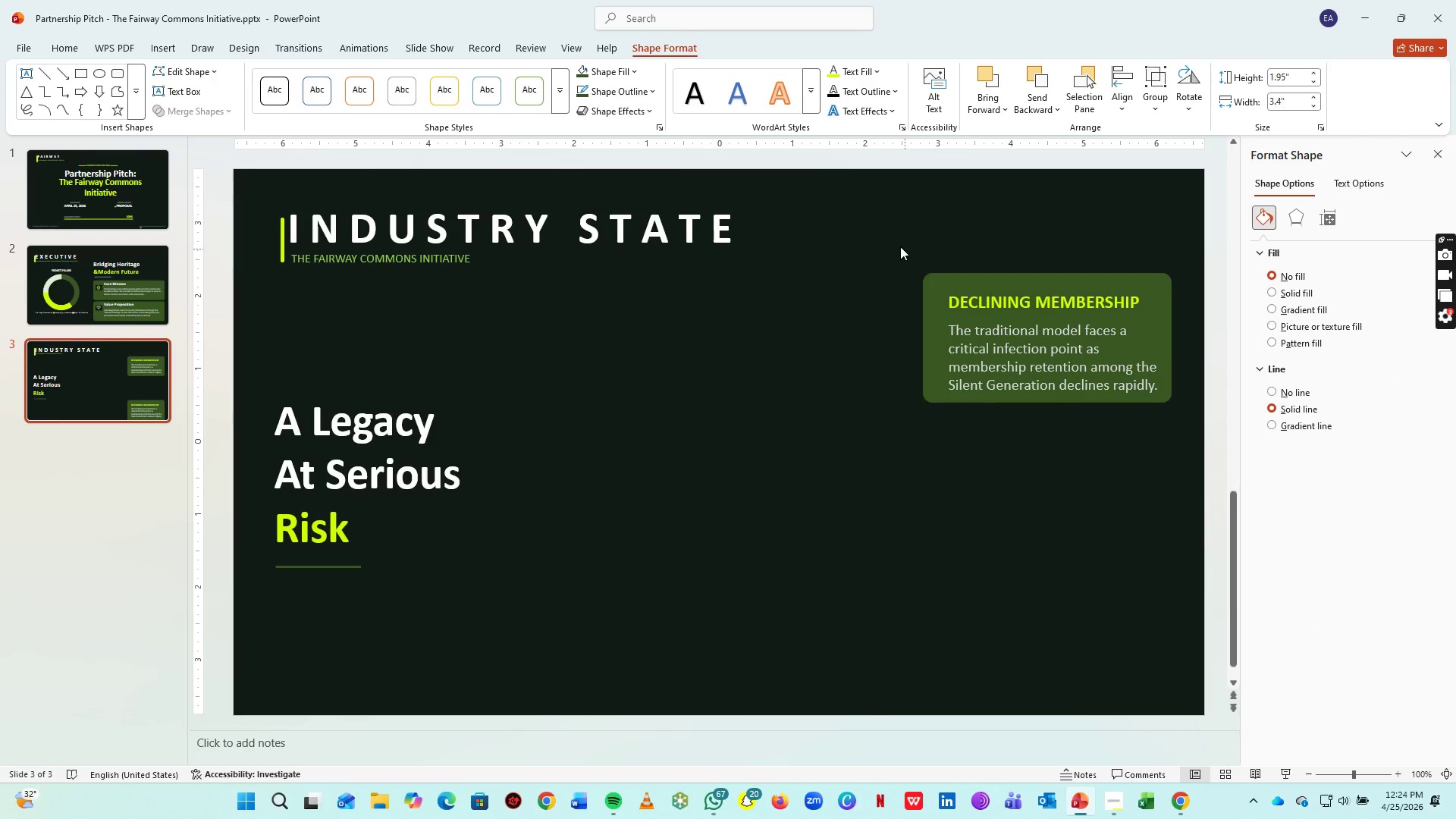 
left_click_drag(start_coordinate=[887, 240], to_coordinate=[1192, 450])
 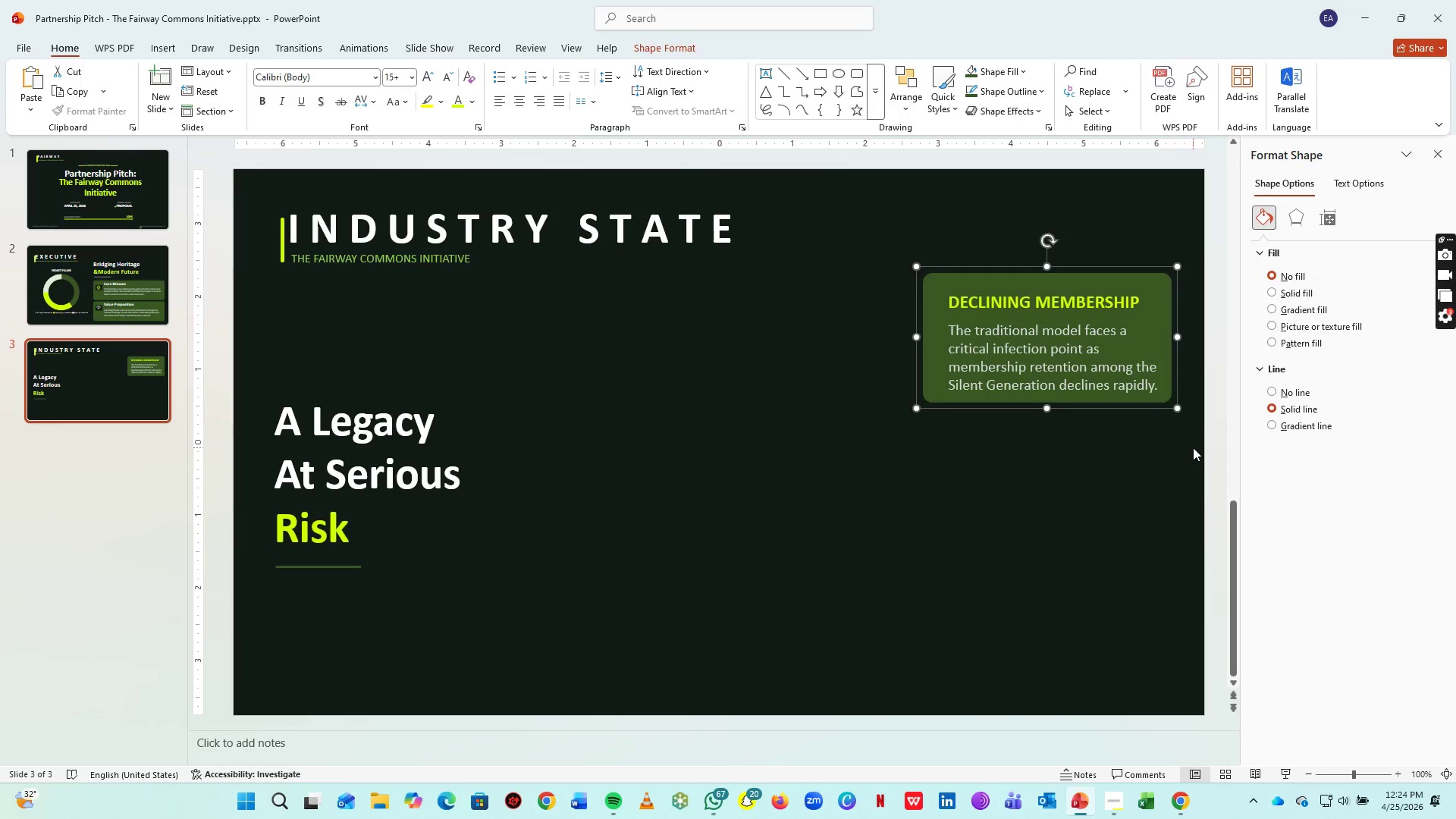 
key(Control+C)
 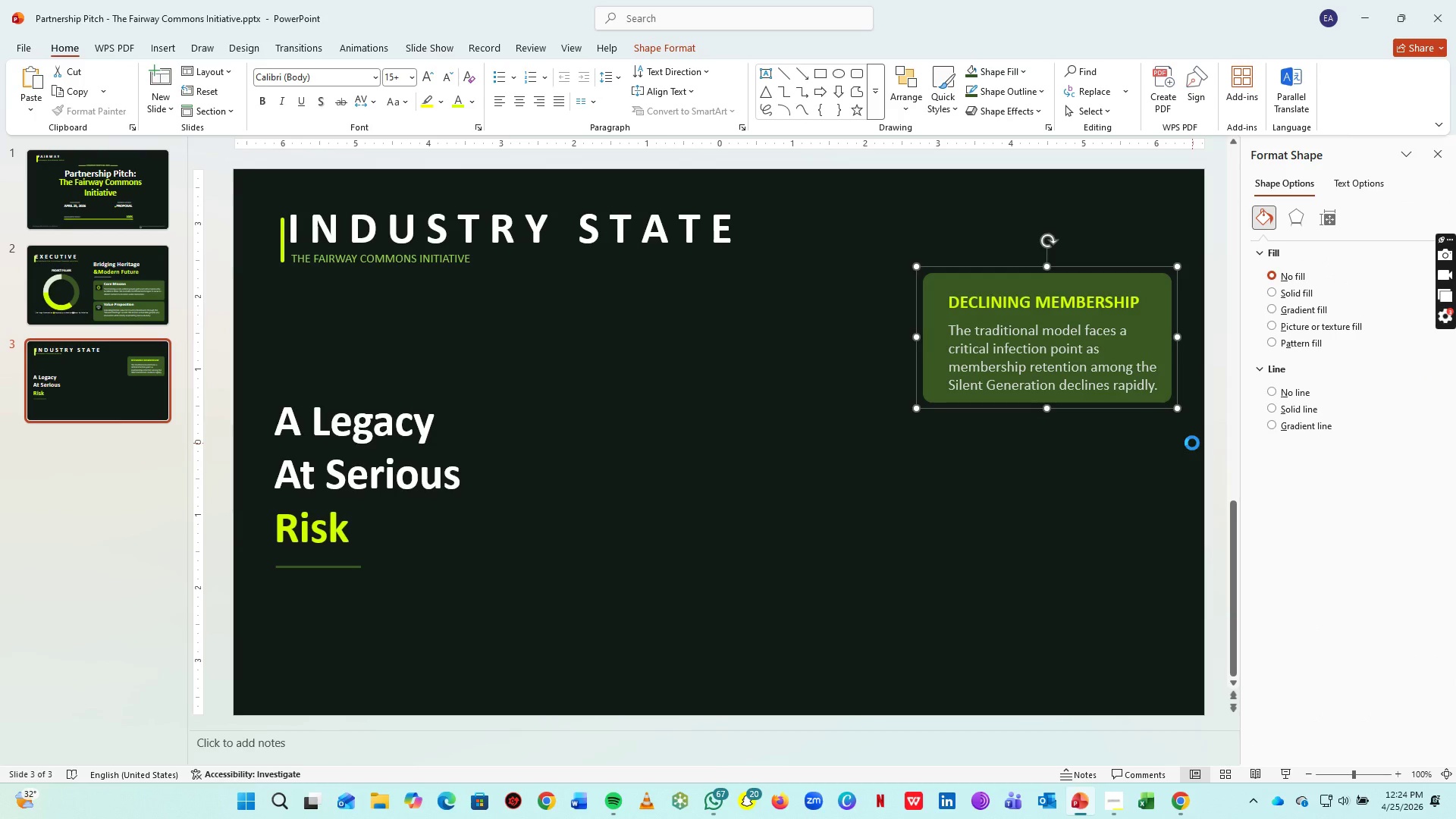 
key(Control+V)
 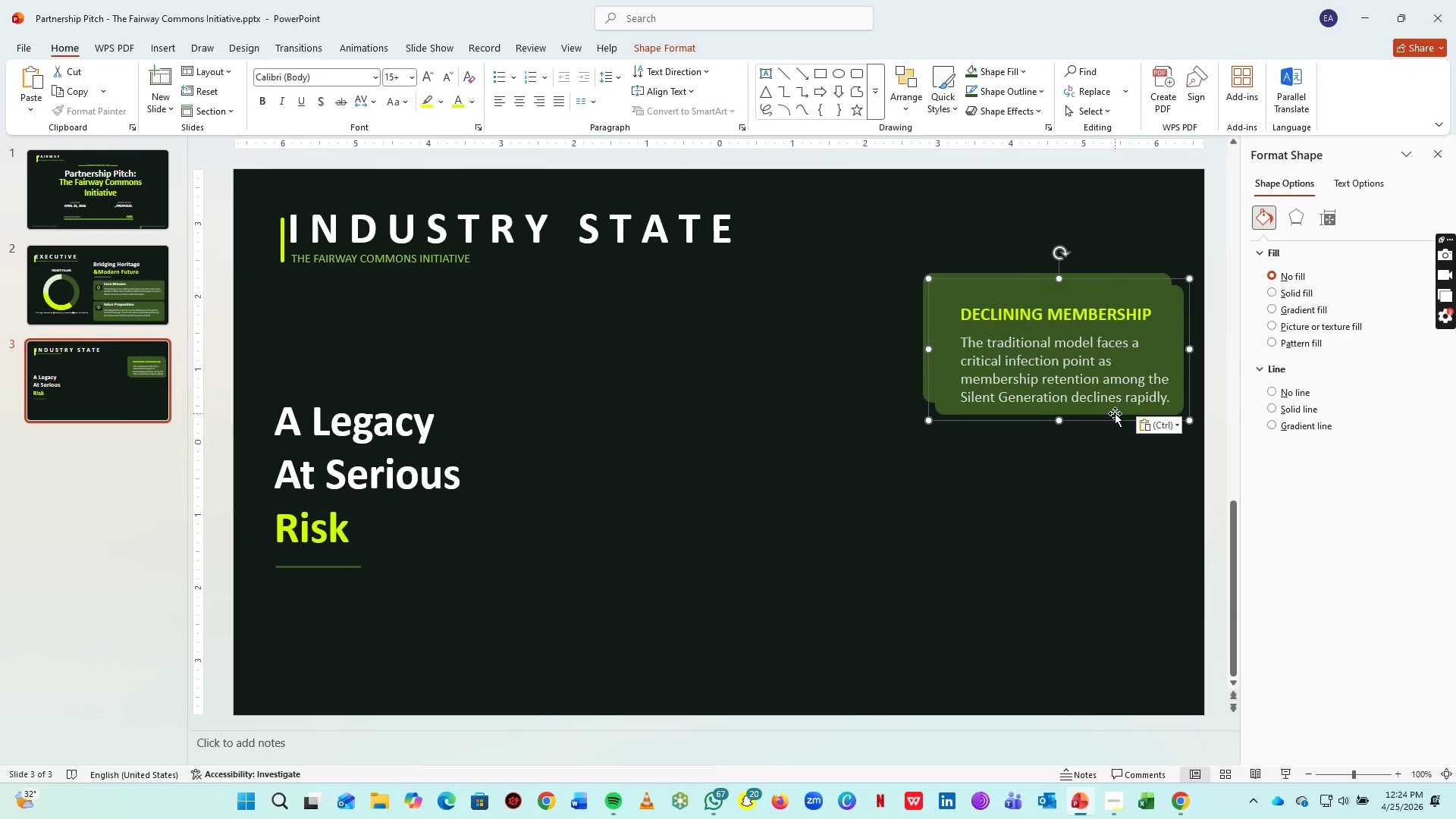 
left_click_drag(start_coordinate=[1115, 413], to_coordinate=[1103, 542])
 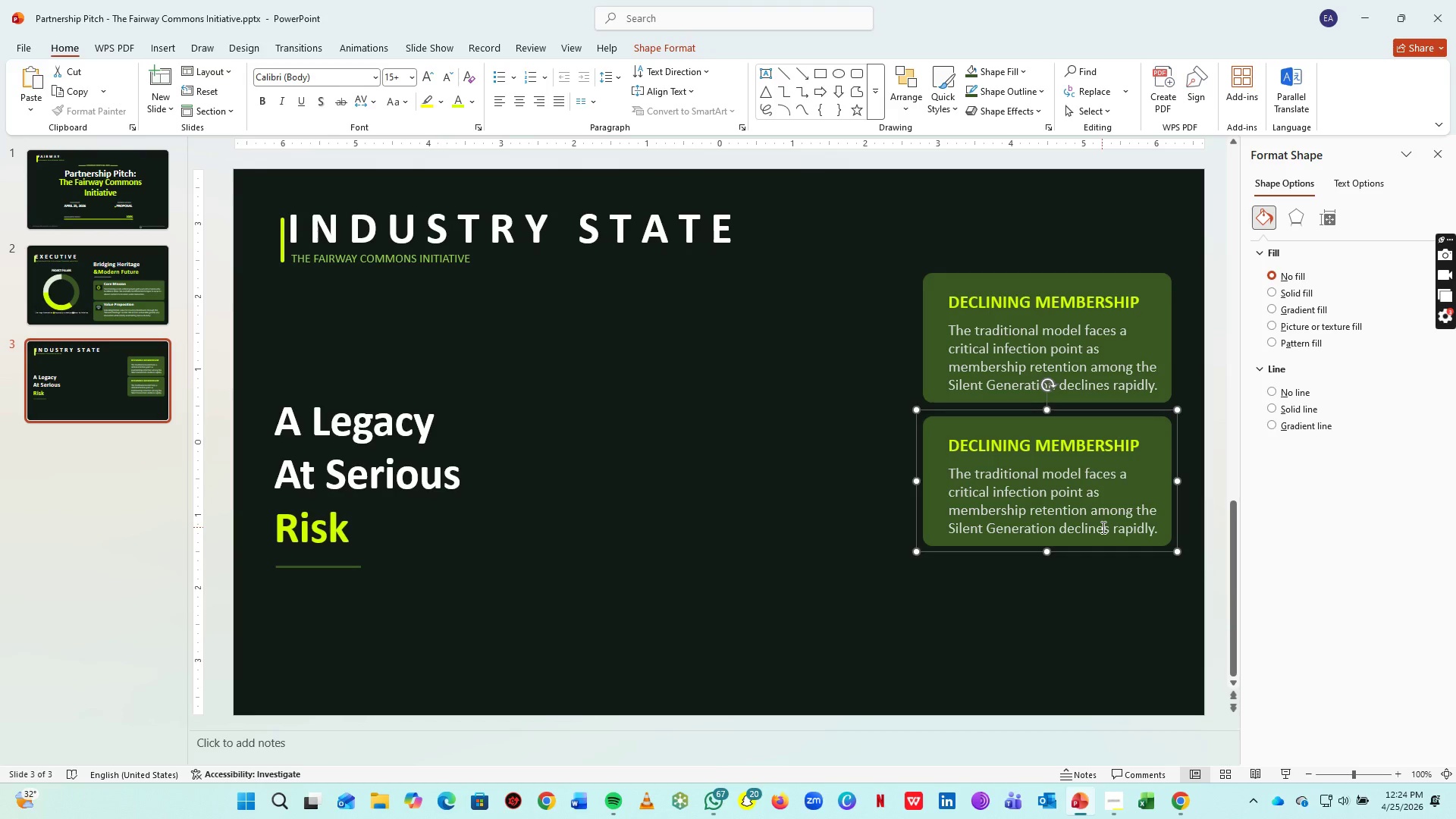 
key(Control+C)
 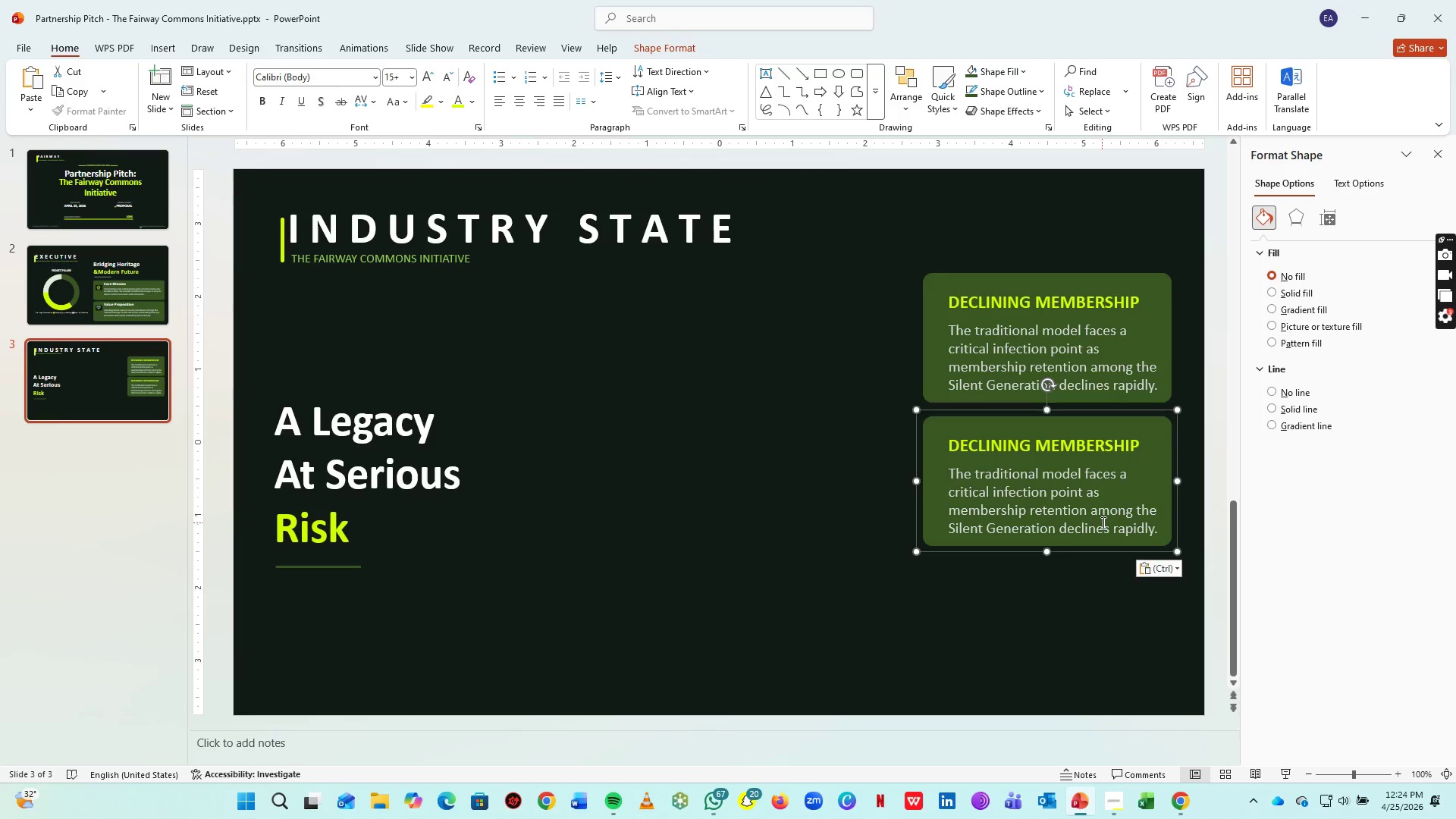 
key(Control+V)
 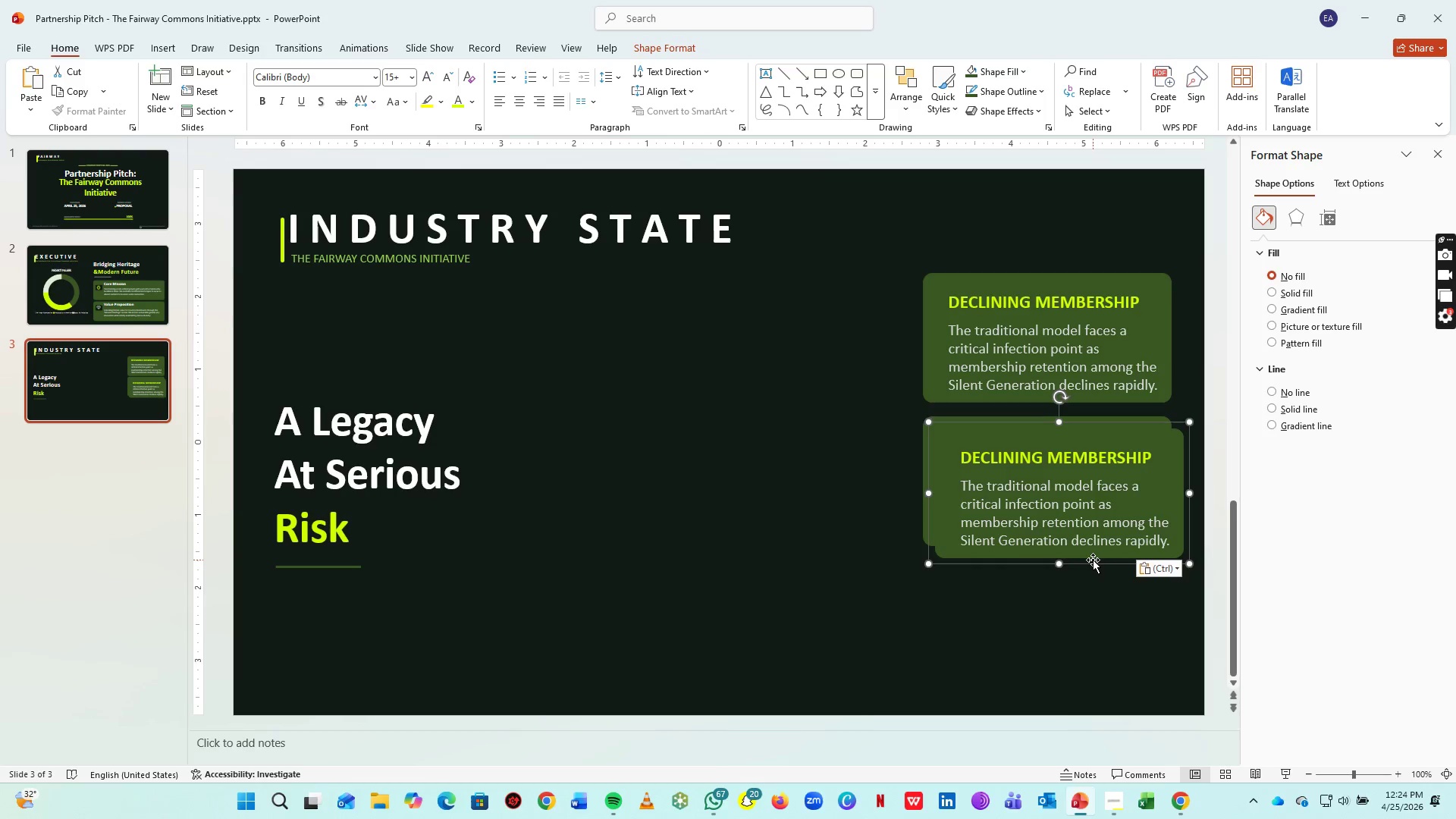 
left_click_drag(start_coordinate=[1092, 552], to_coordinate=[1084, 680])
 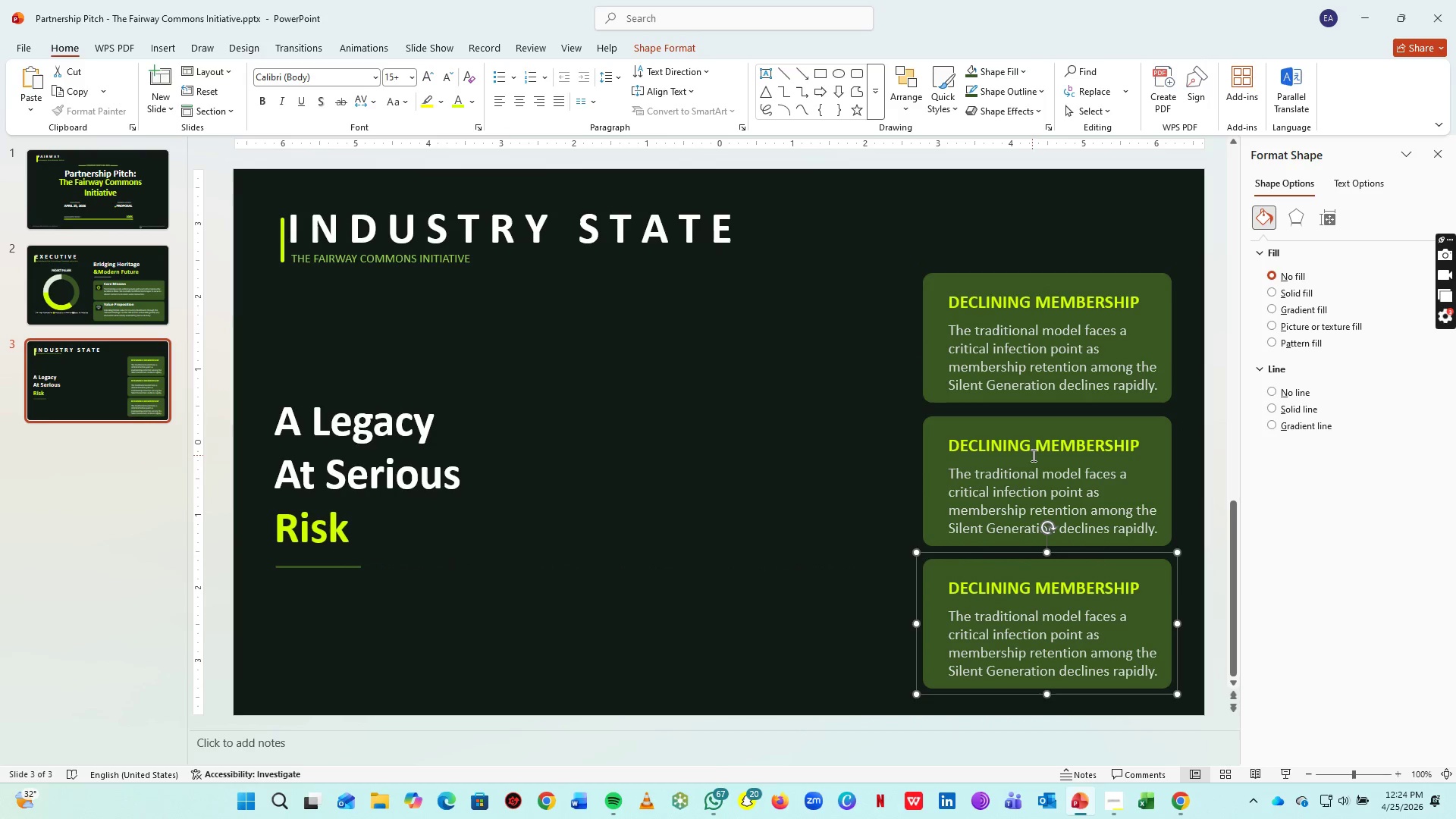 
left_click([1033, 448])
 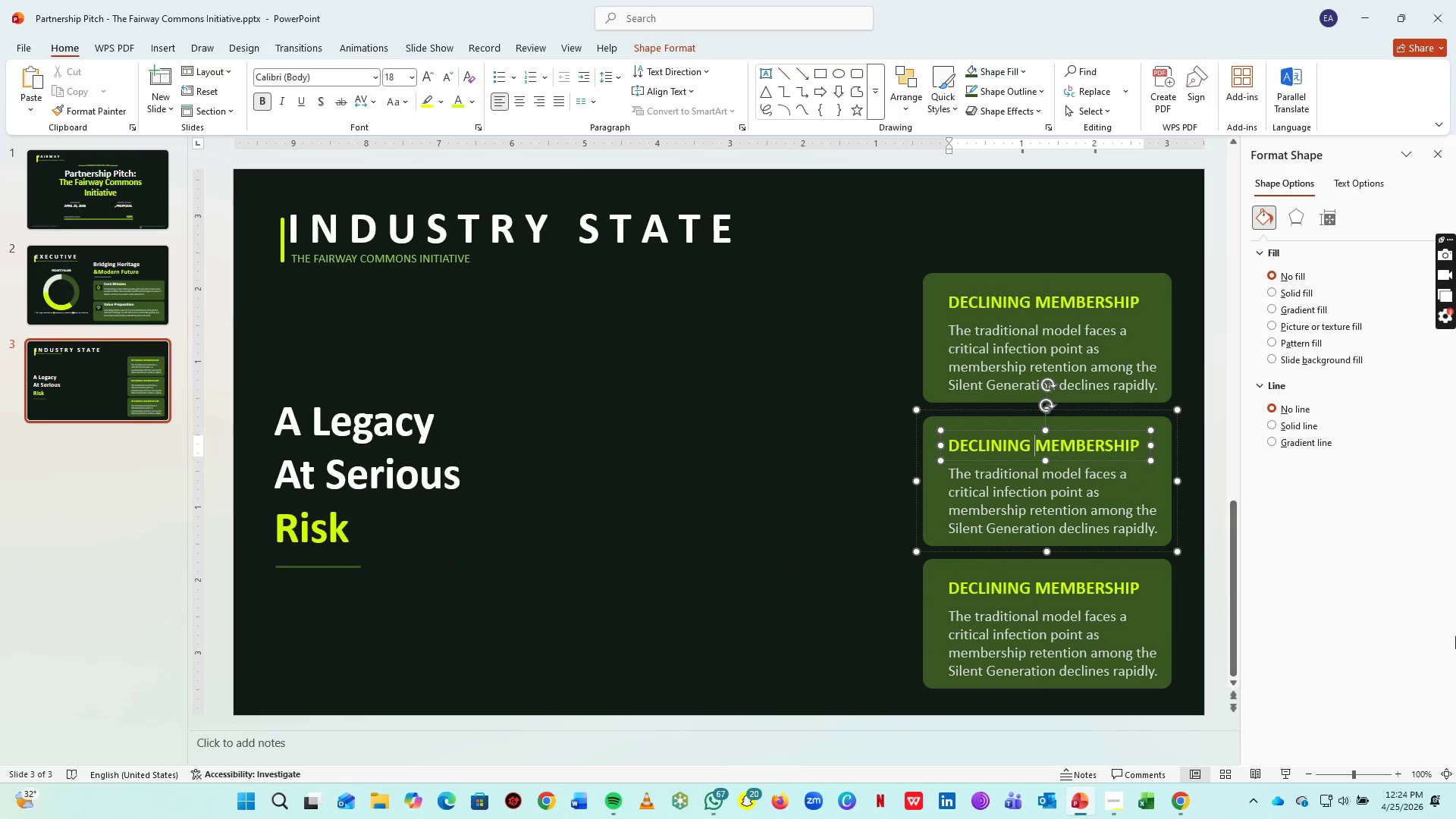 
key(Control+A)
 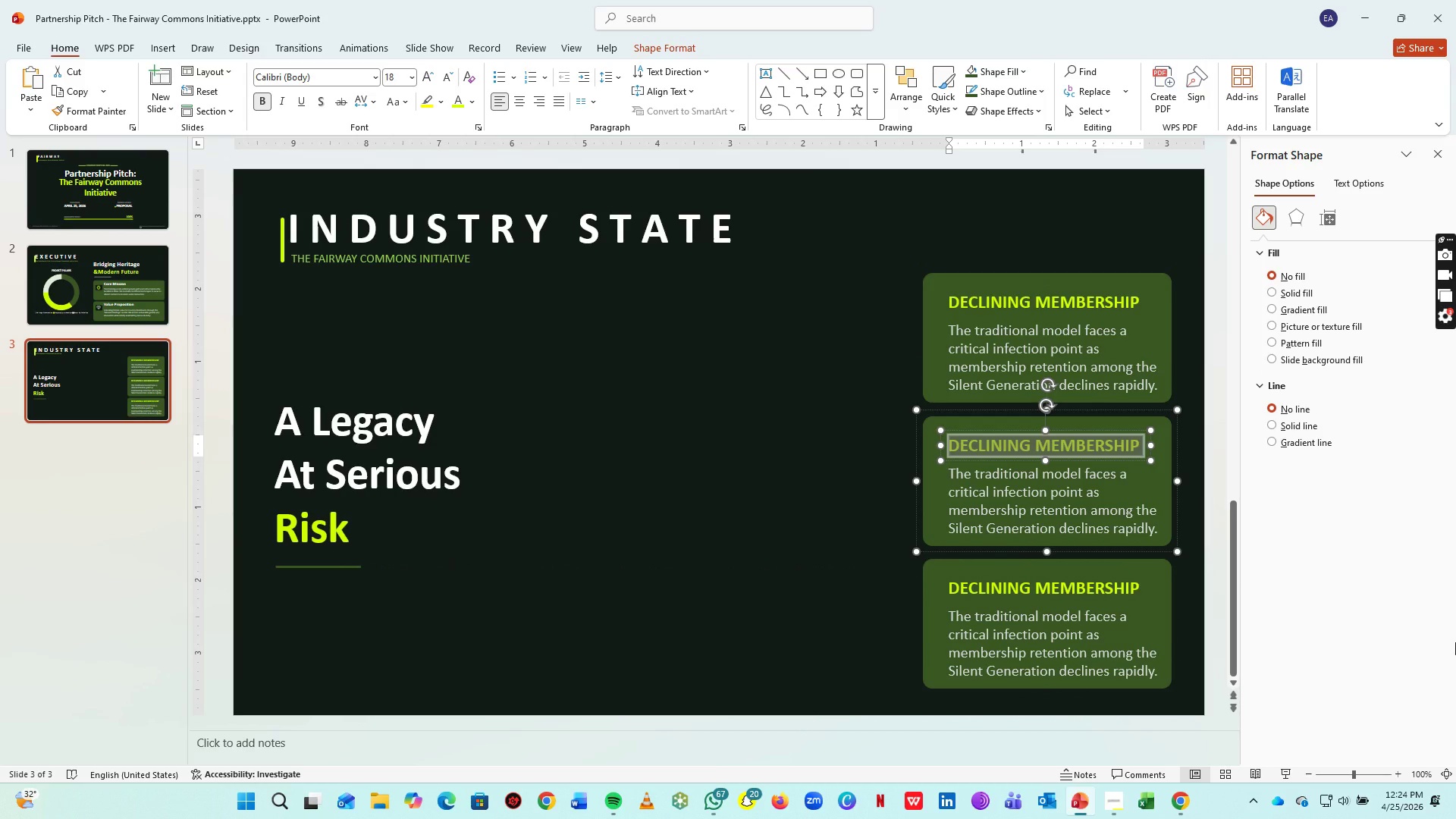 
type(FINANCIAL STRAIN)
 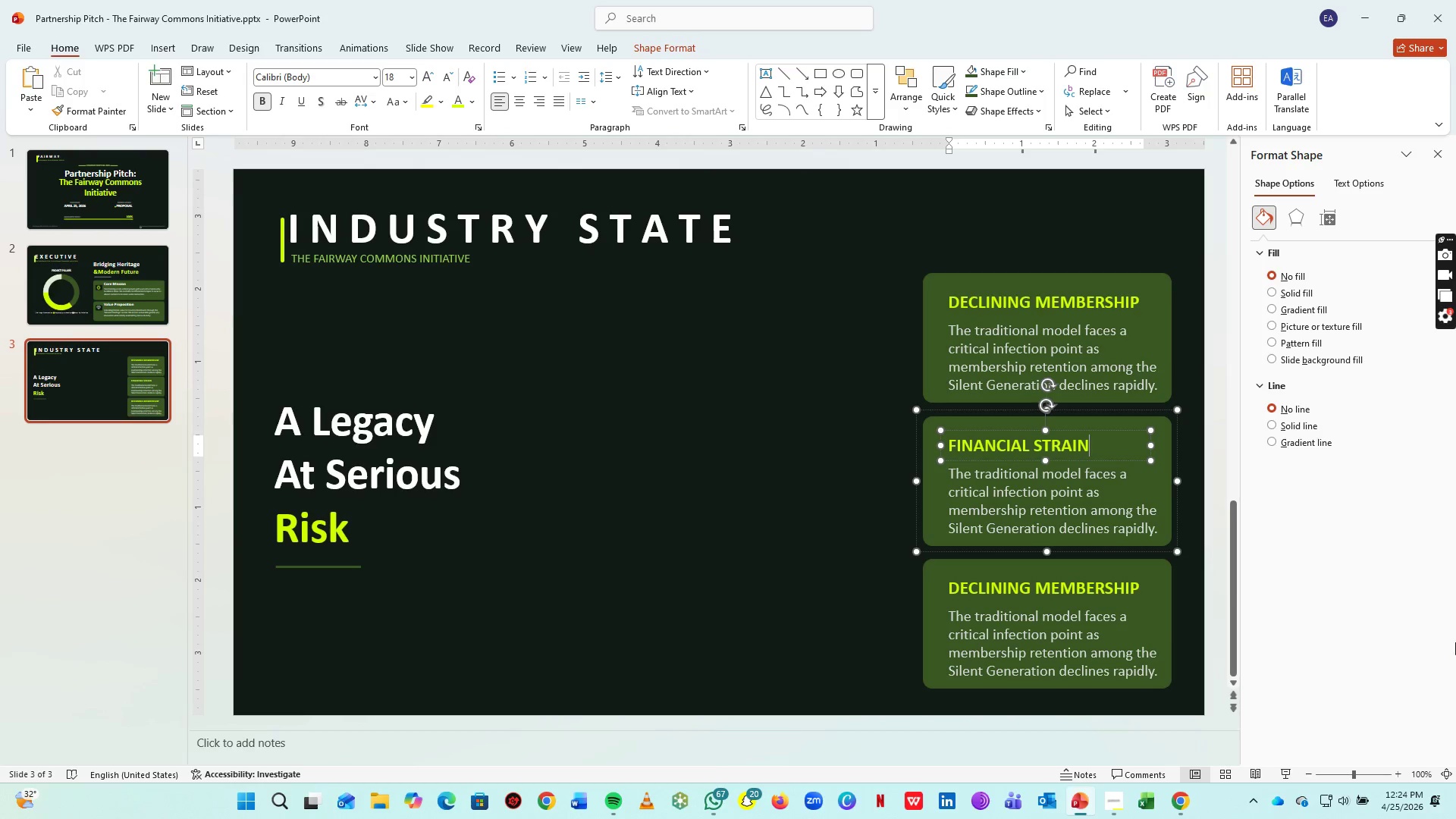 
key(Alt+AltLeft)
 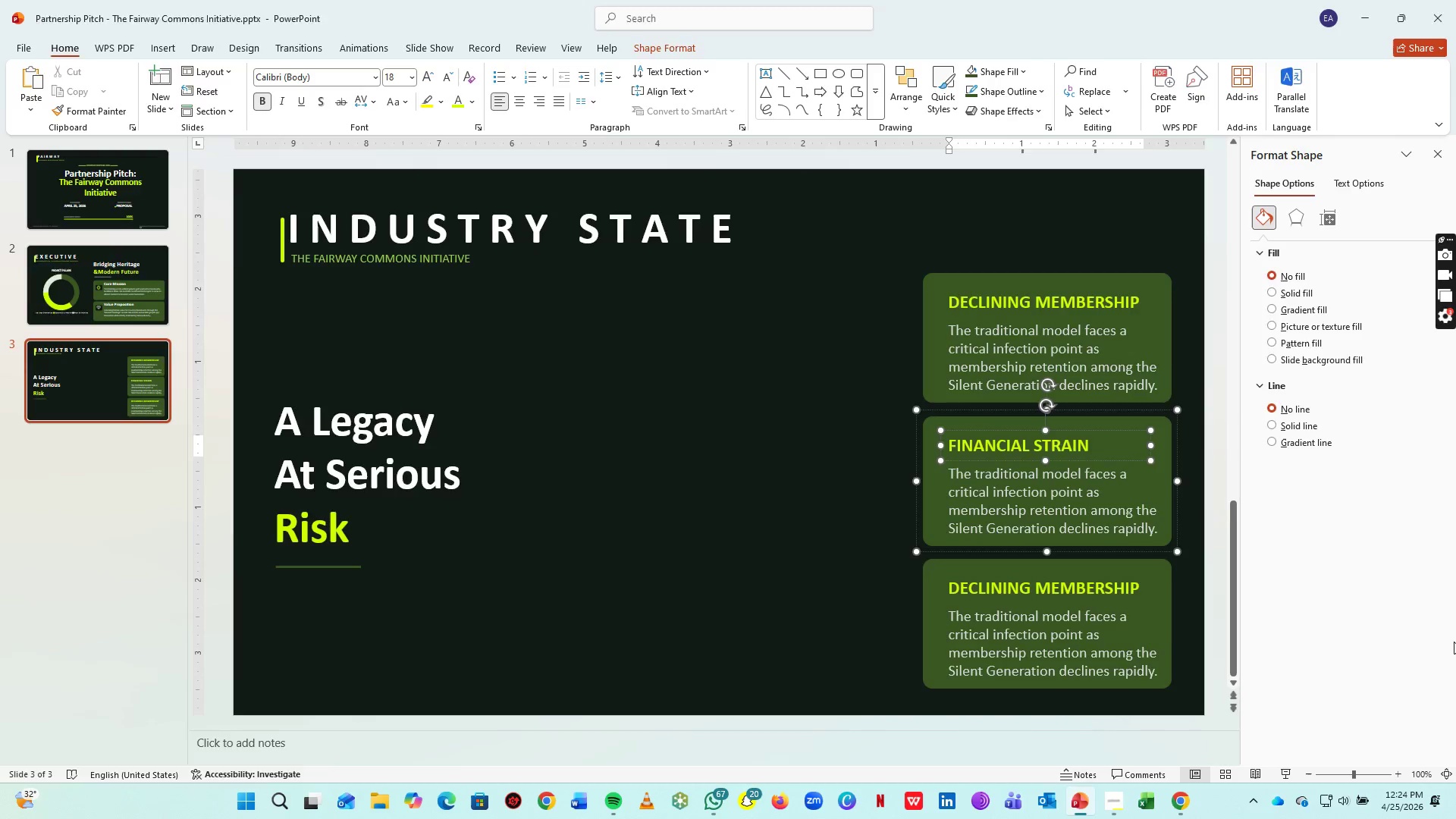 
key(Alt+Tab)